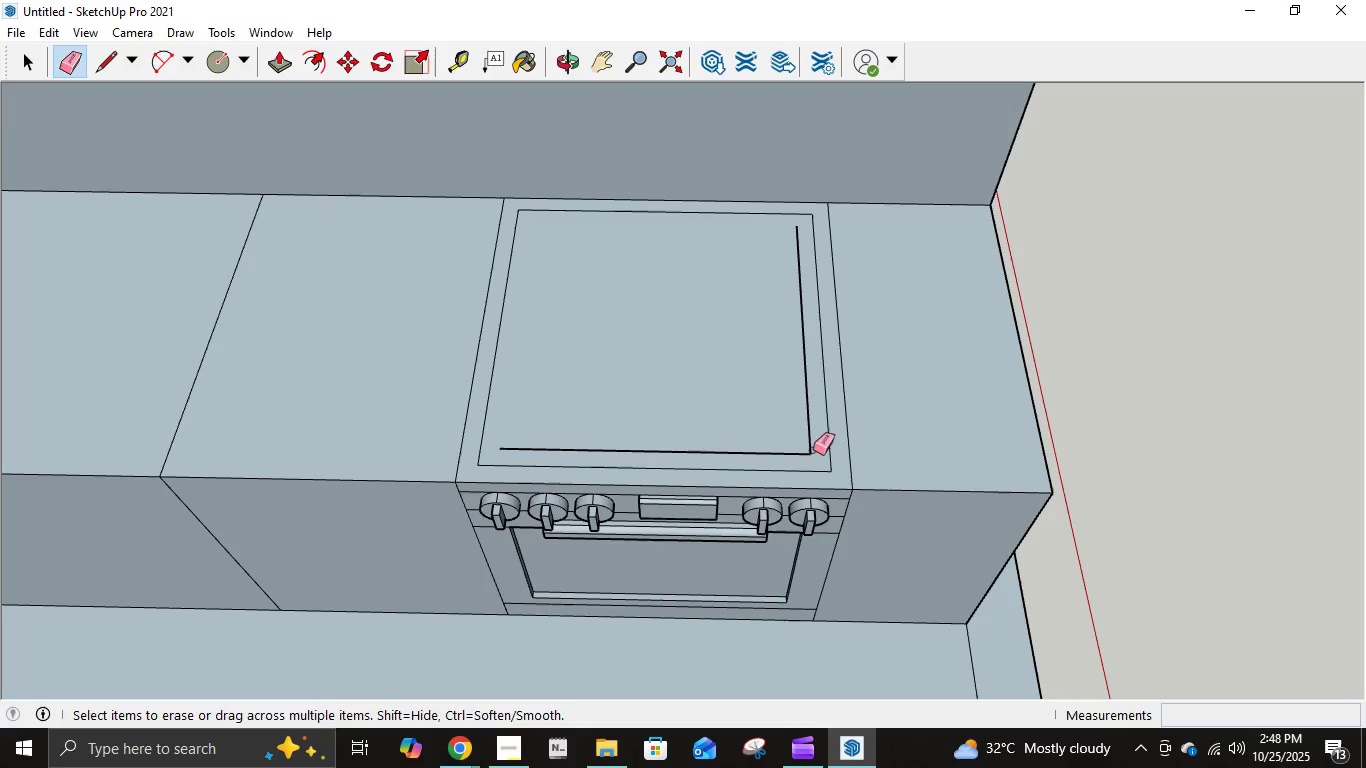 
left_click([807, 449])
 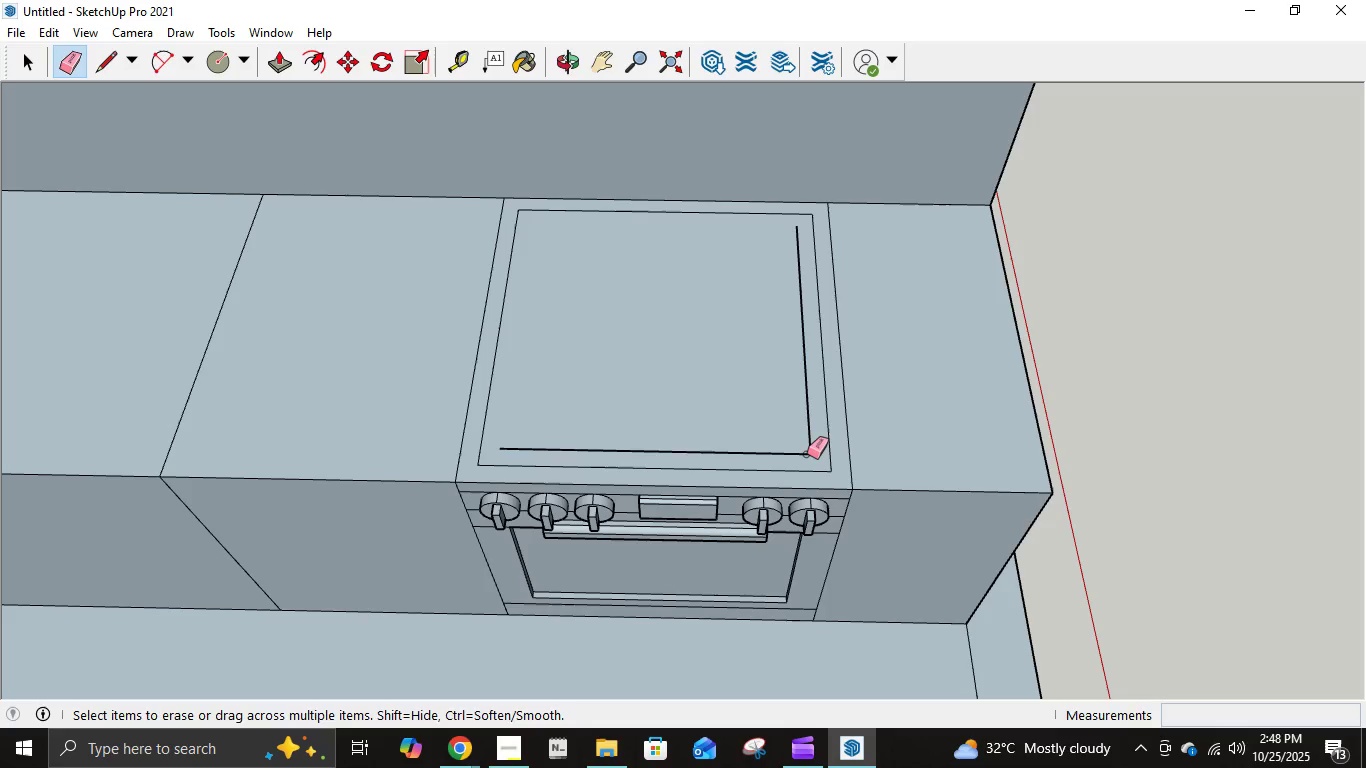 
left_click([807, 454])
 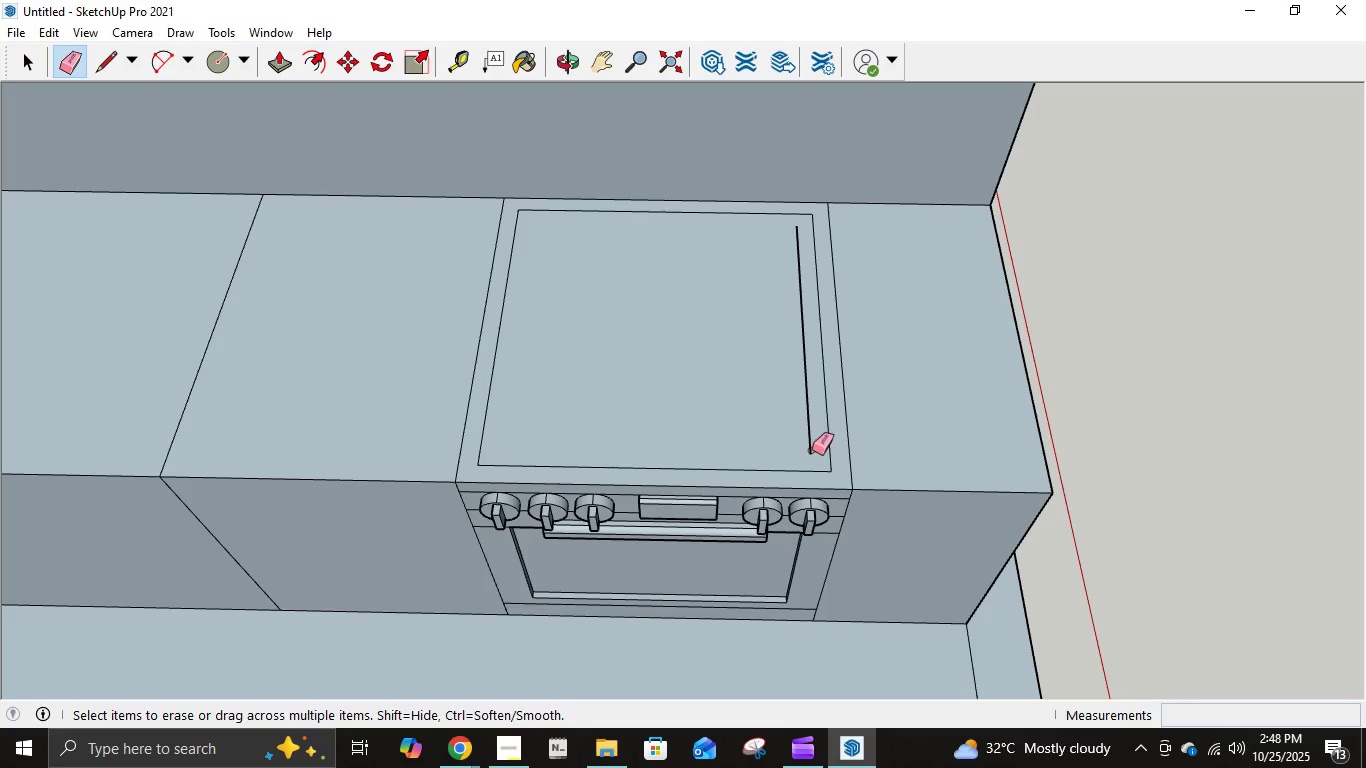 
left_click([812, 450])
 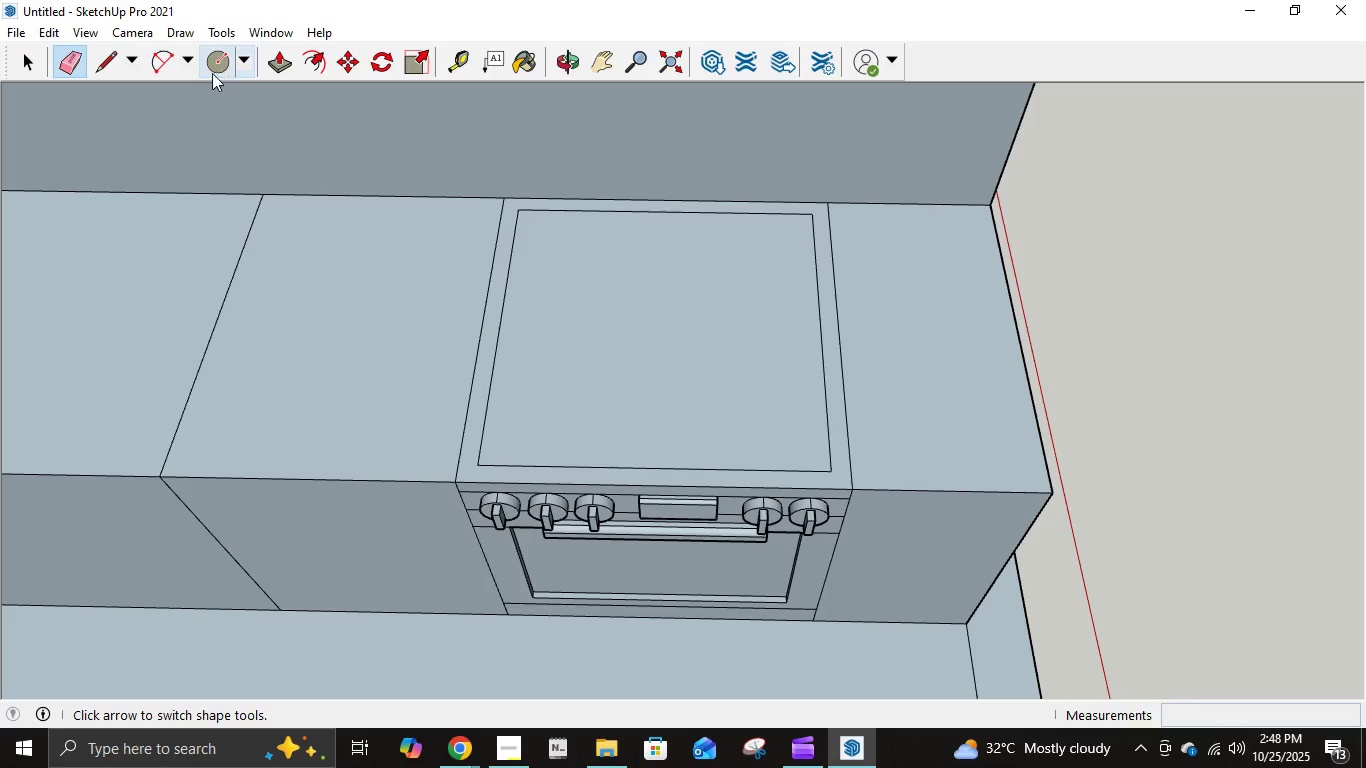 
left_click([118, 65])
 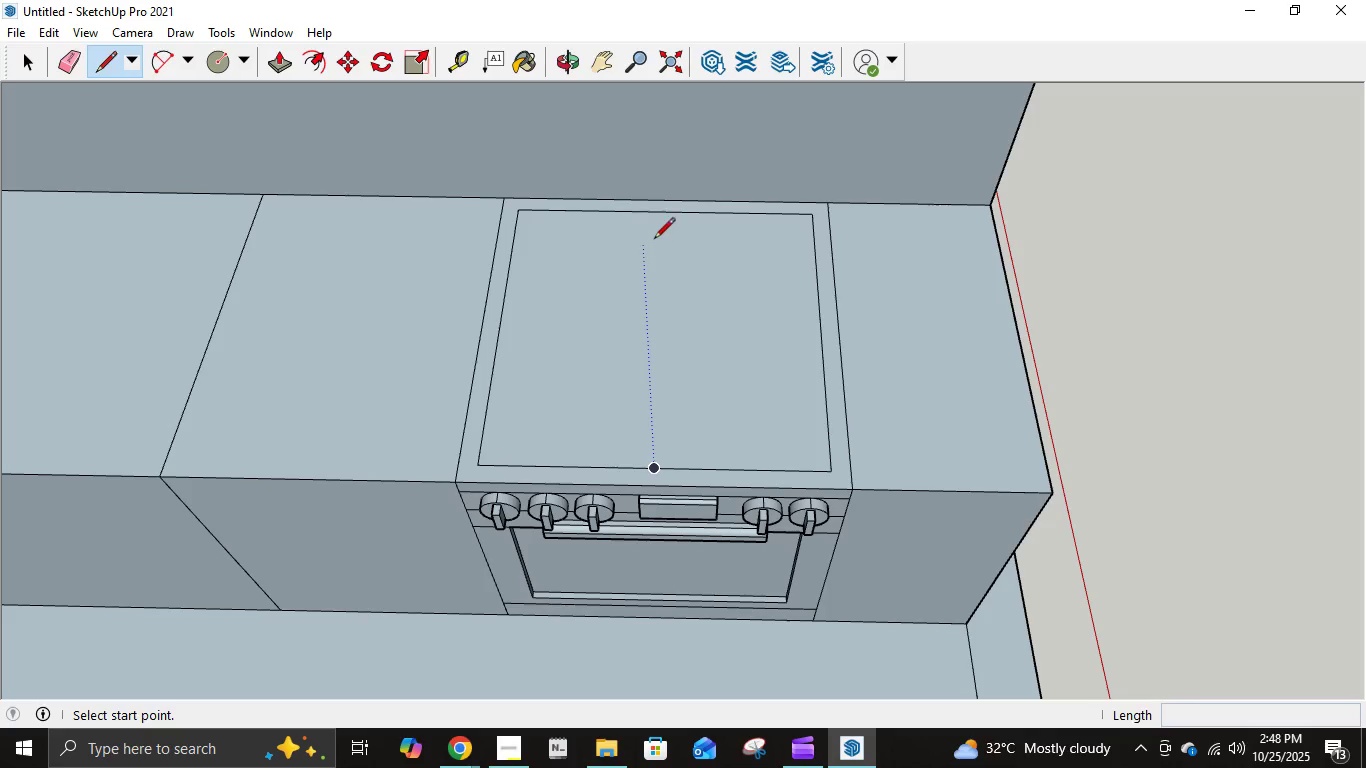 
left_click([662, 211])
 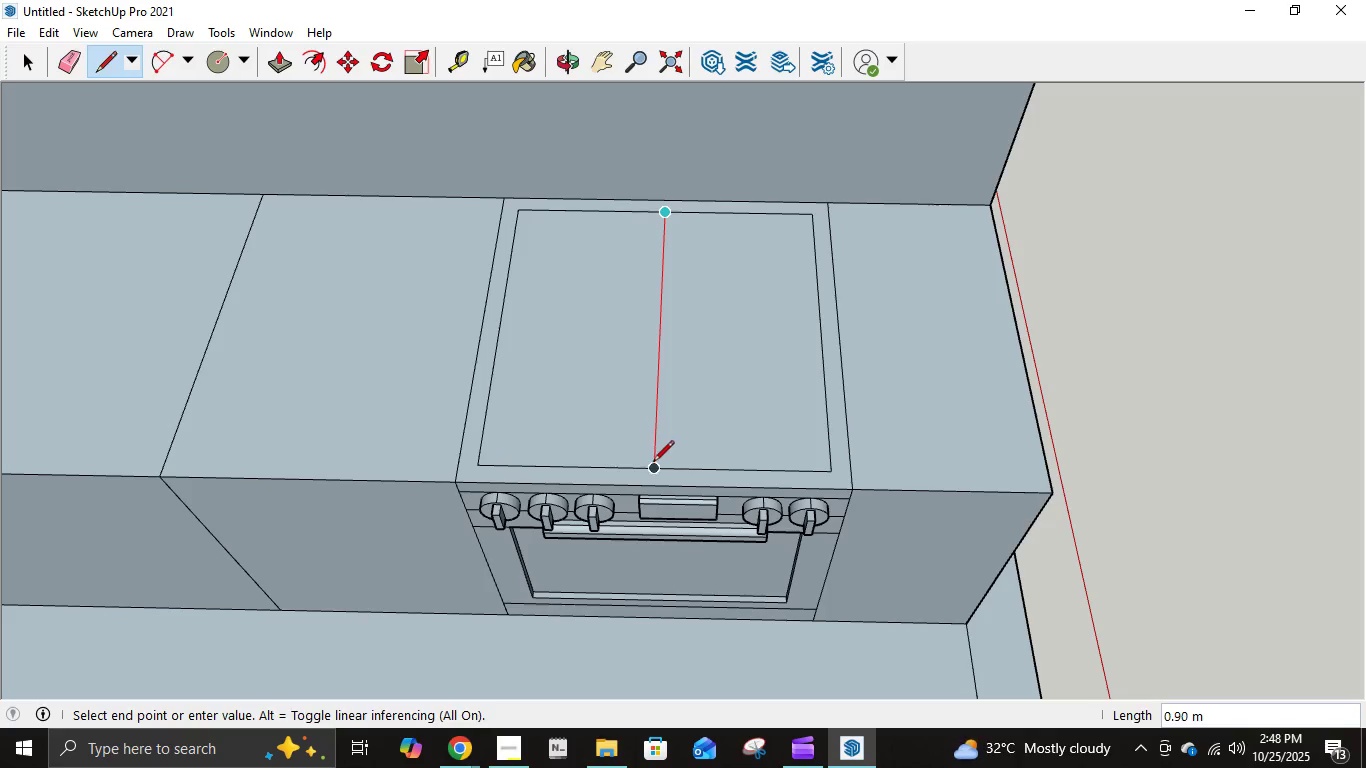 
left_click([653, 468])
 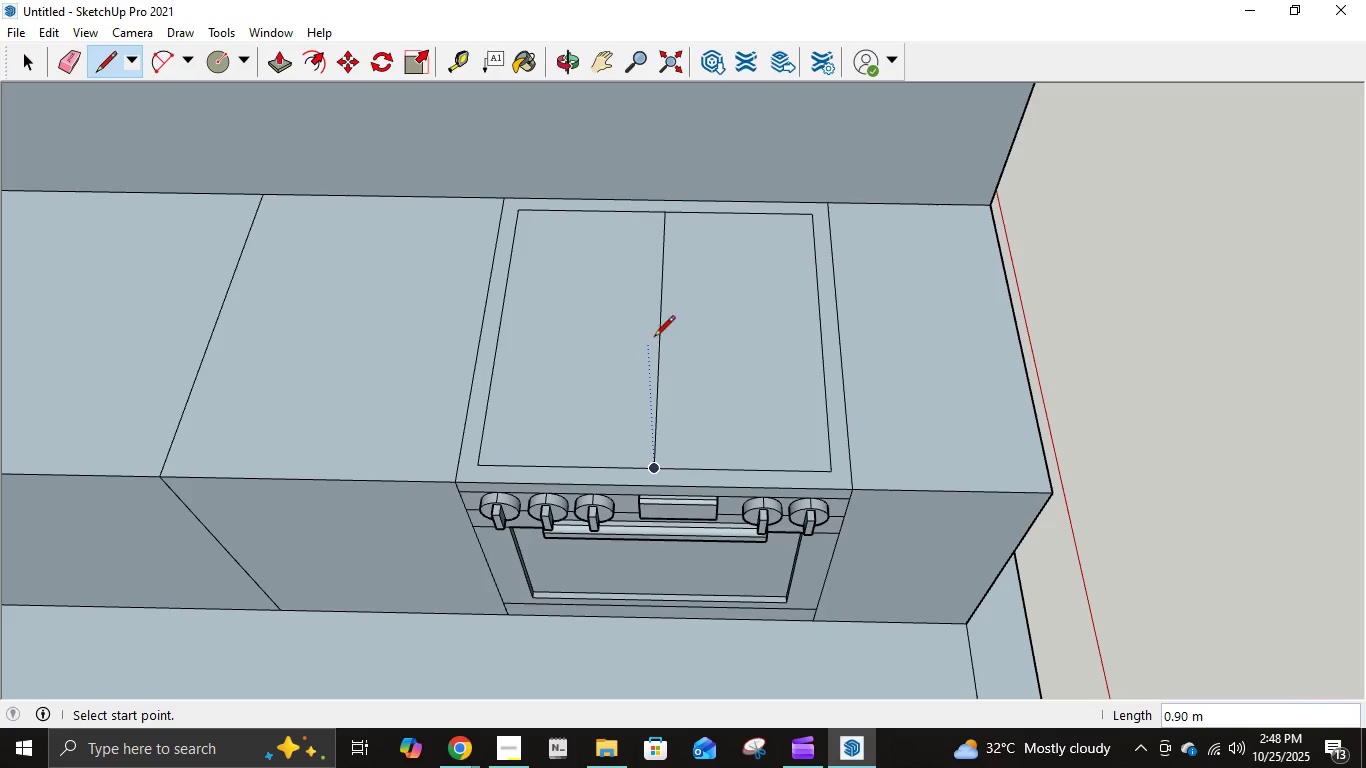 
left_click([658, 329])
 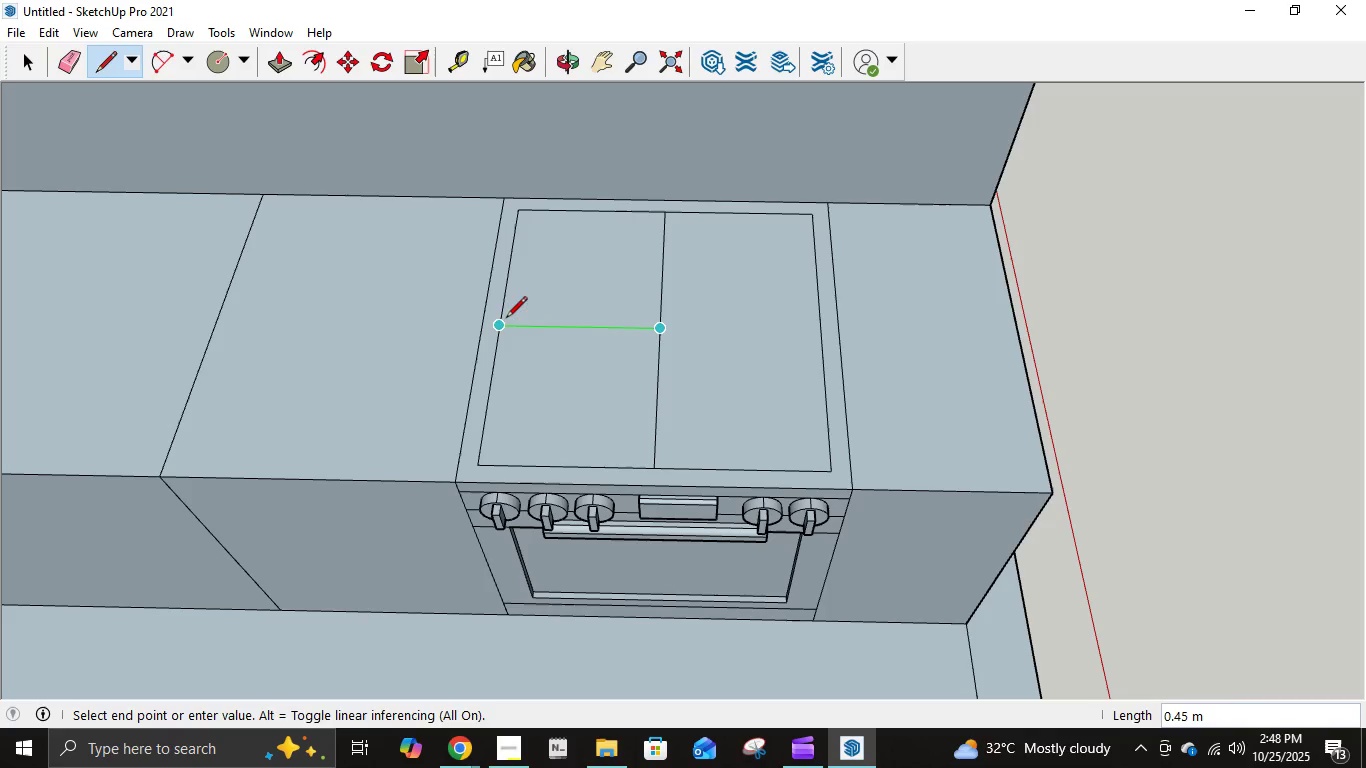 
left_click([497, 327])
 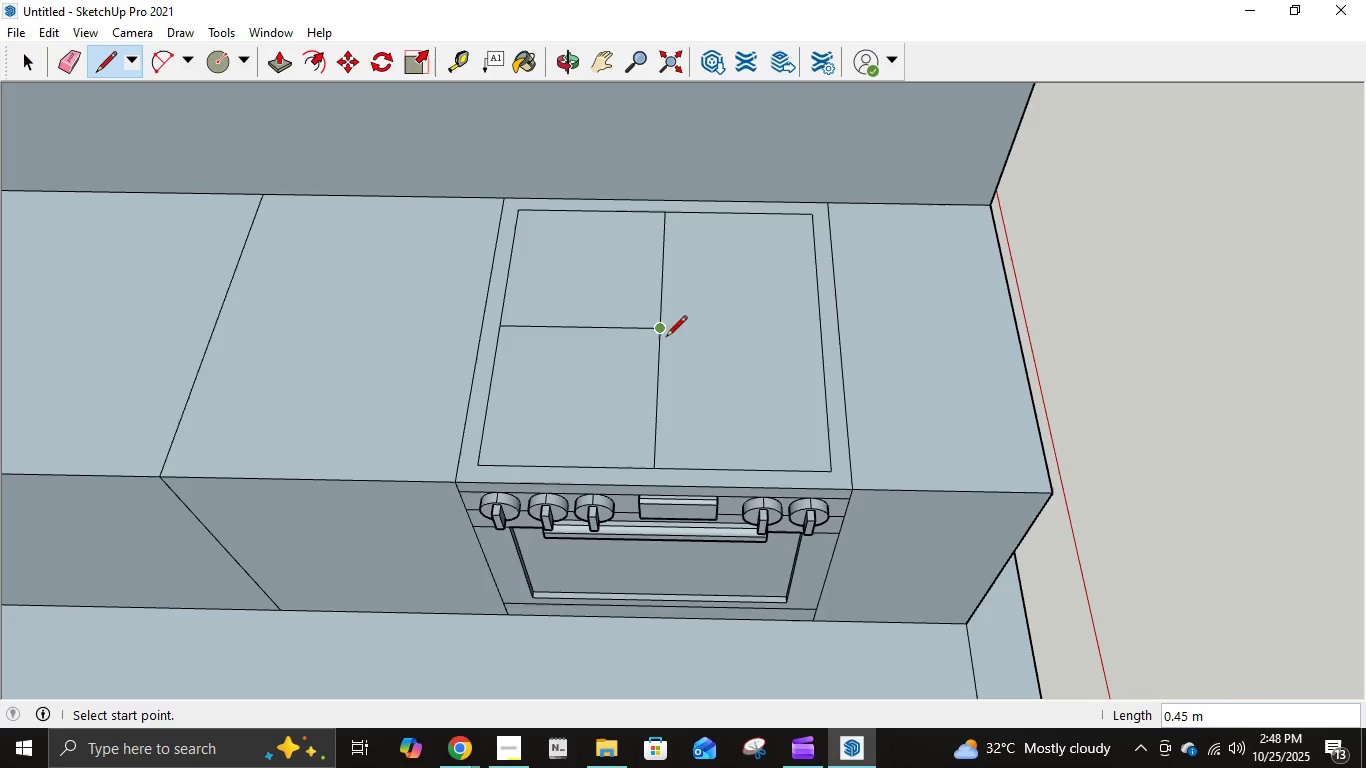 
left_click([664, 336])
 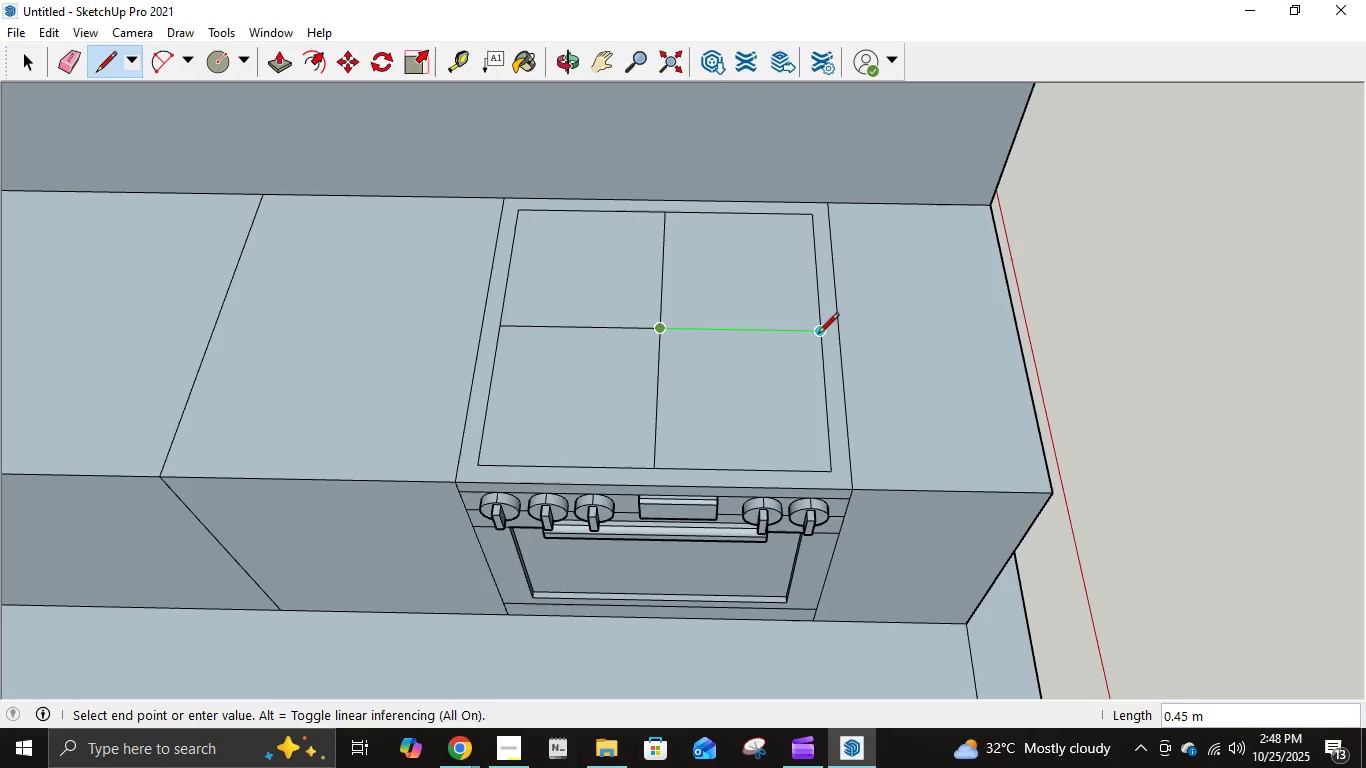 
left_click([821, 335])
 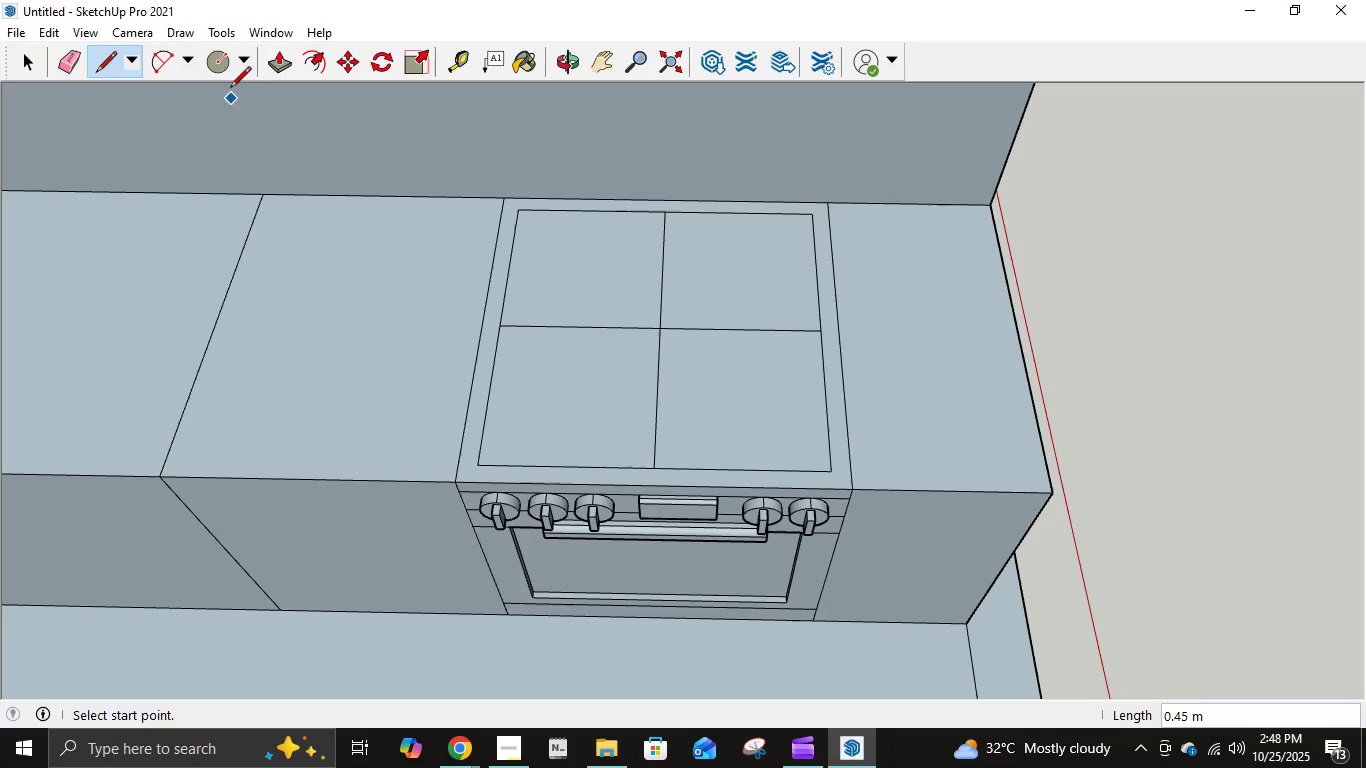 
left_click([222, 57])
 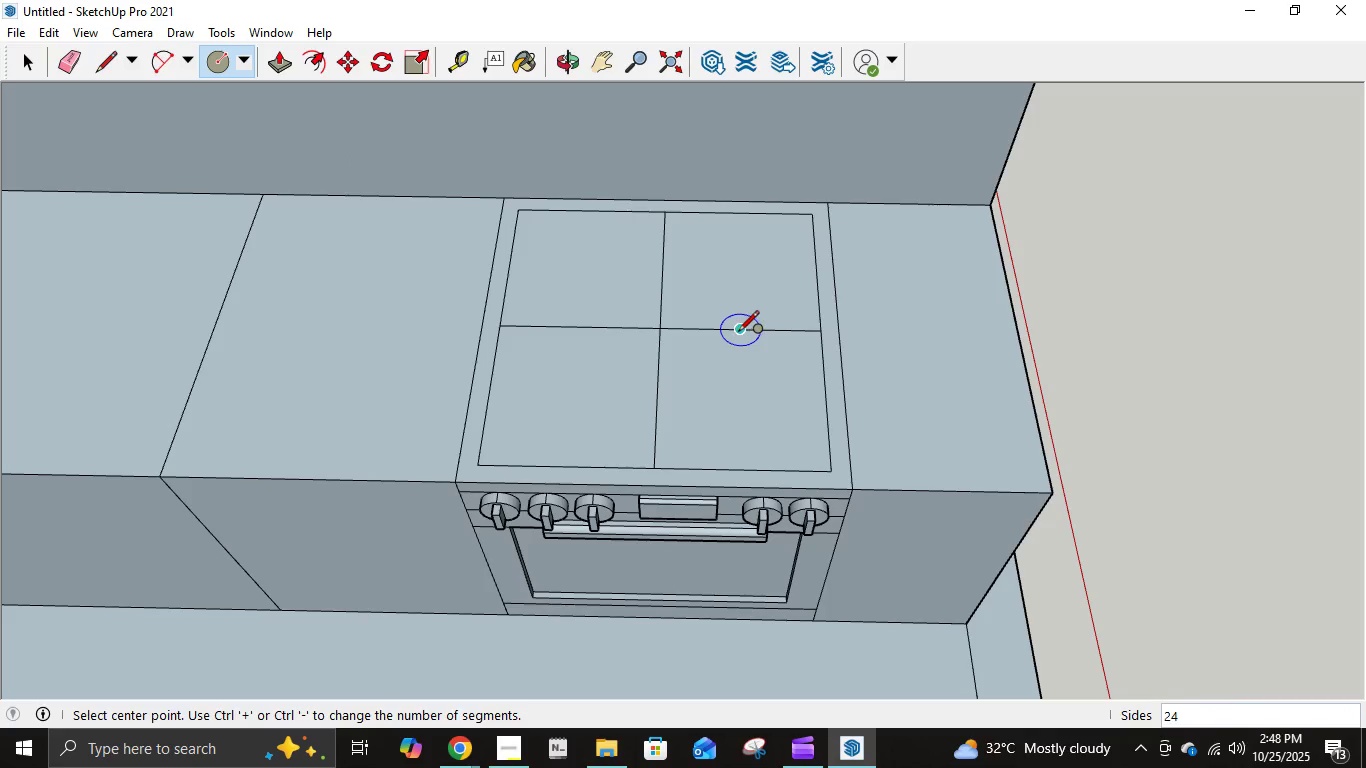 
left_click([738, 333])
 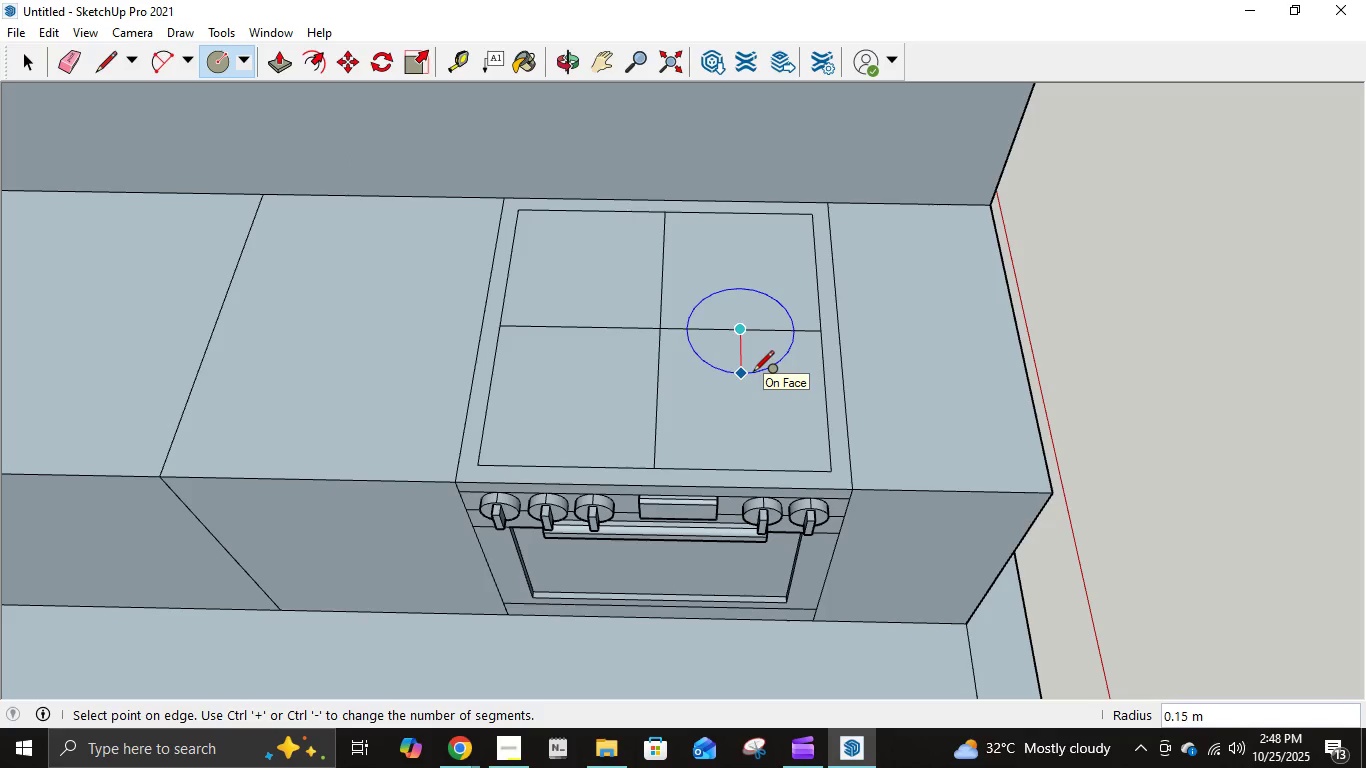 
key(Control+ControlLeft)
 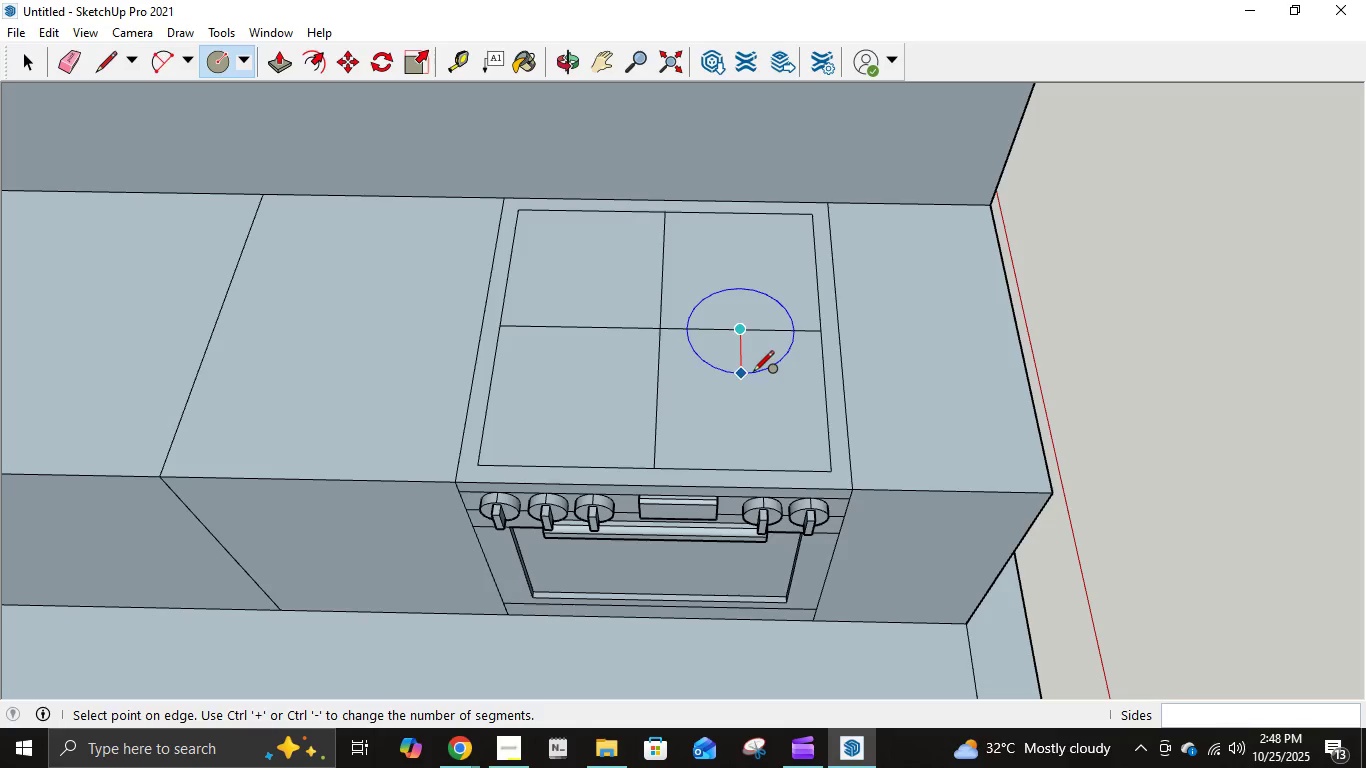 
key(Control+Z)
 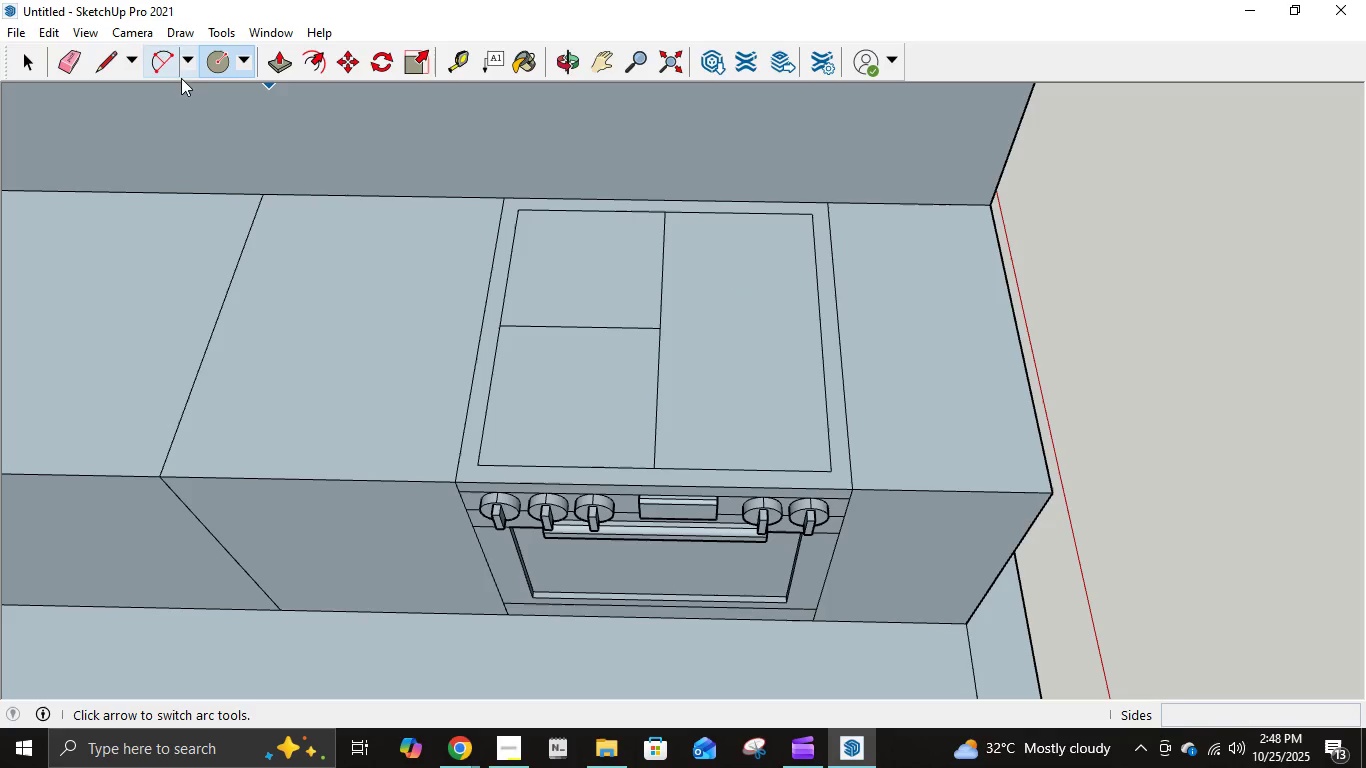 
left_click([109, 58])
 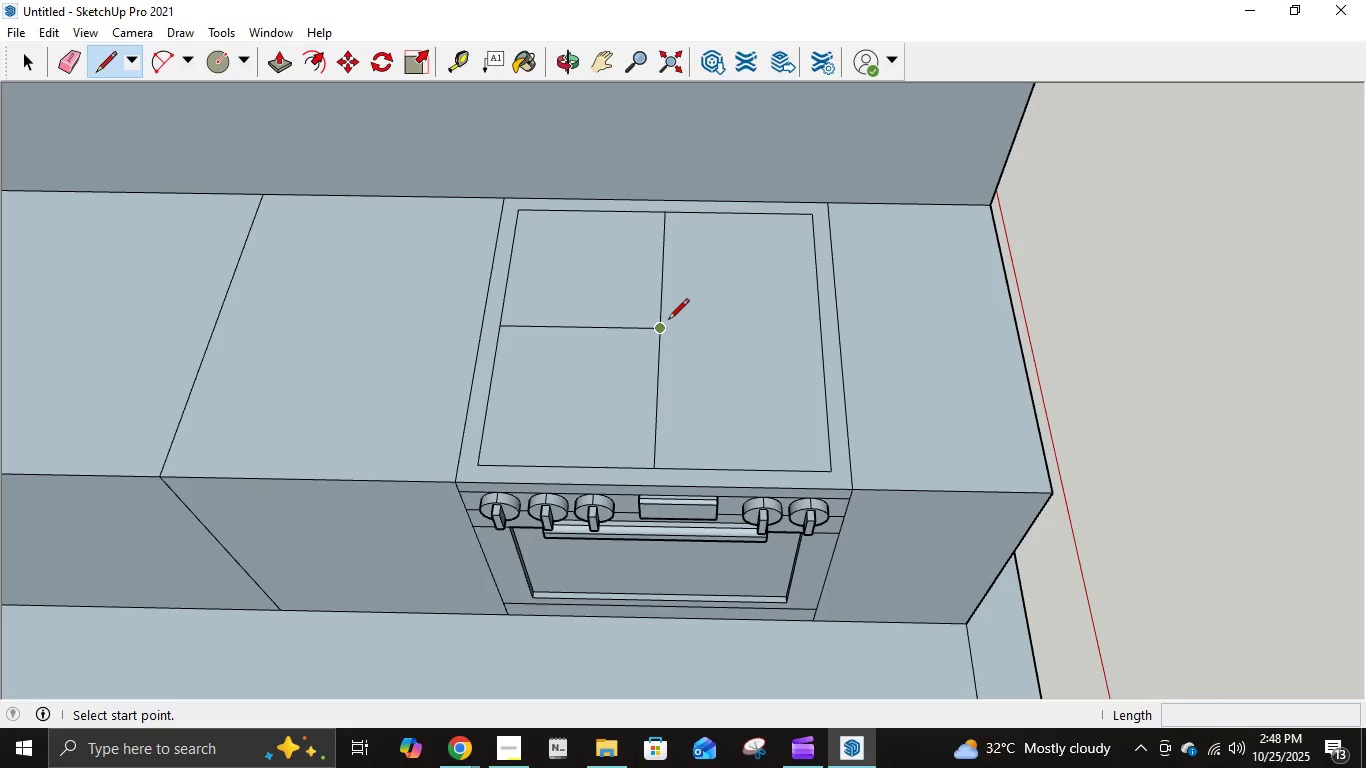 
left_click([658, 332])
 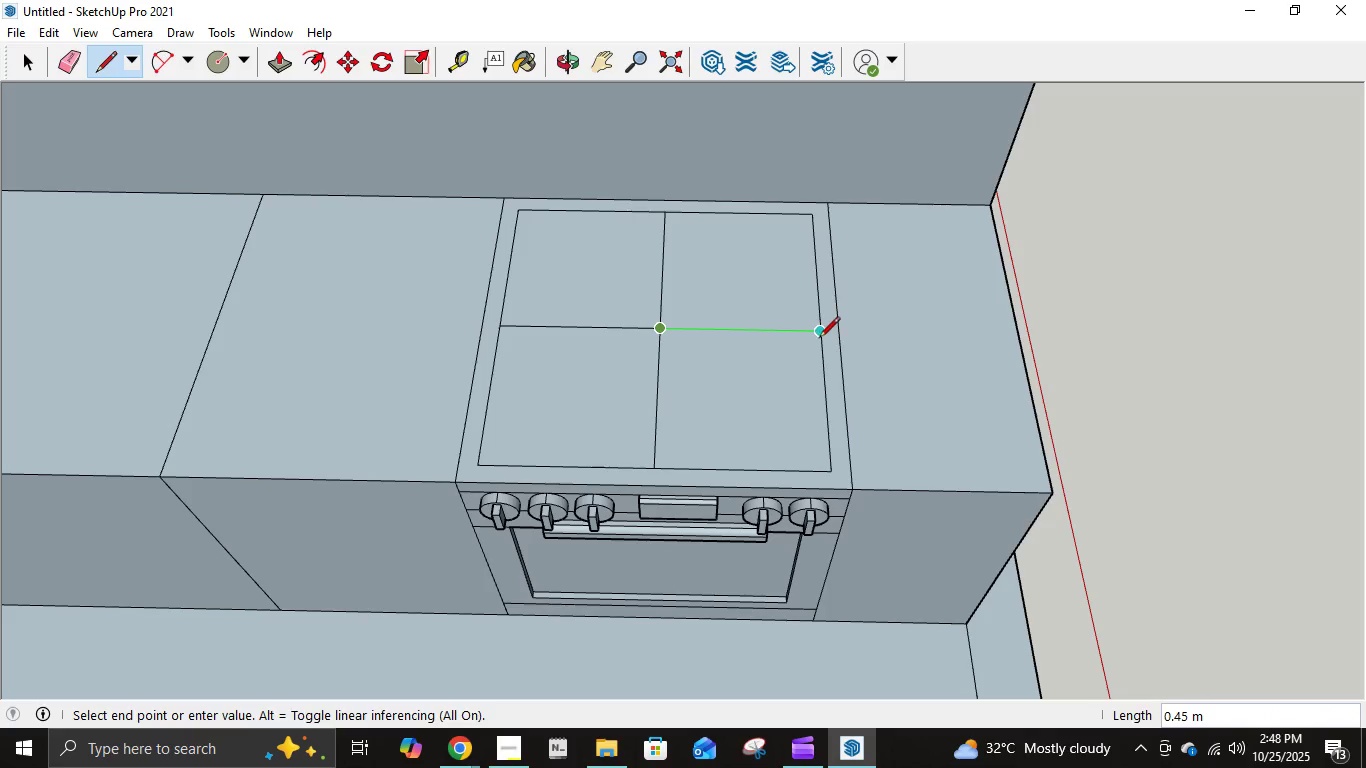 
left_click([819, 339])
 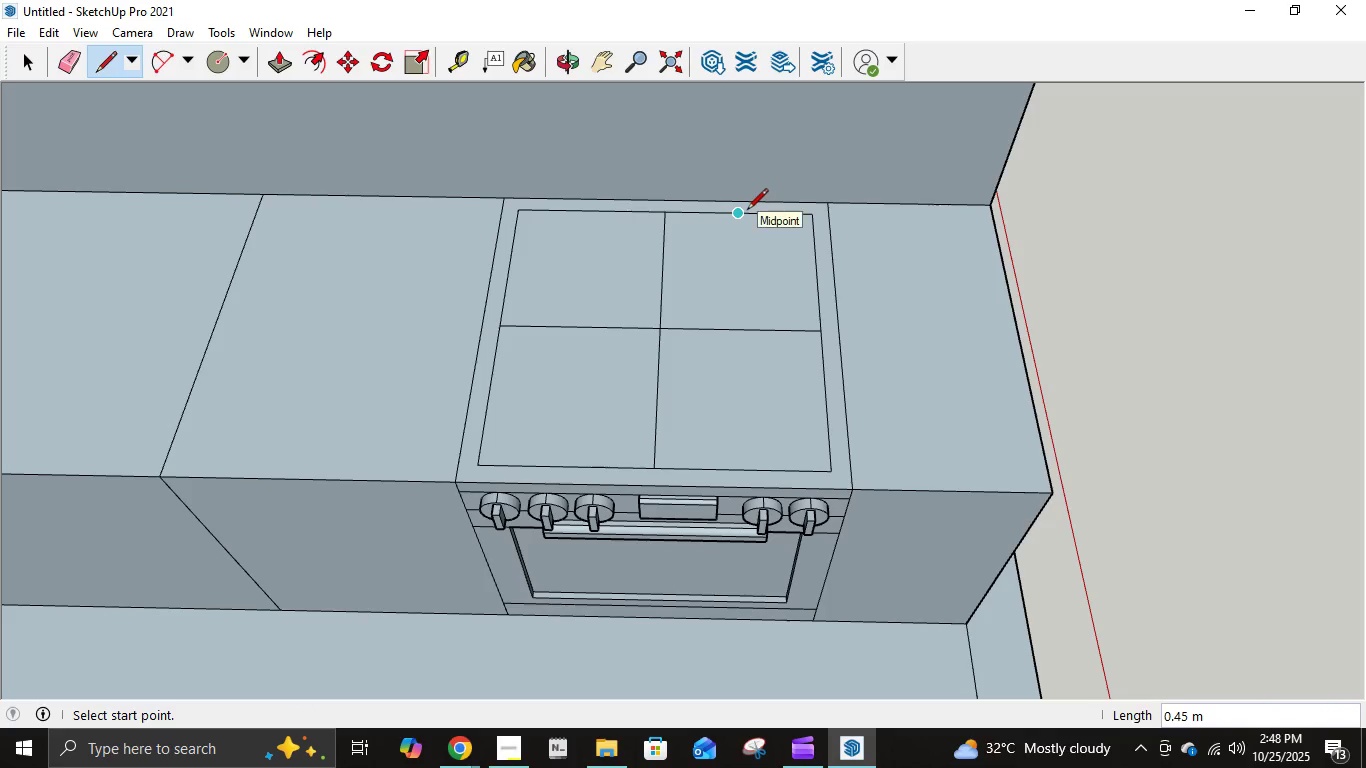 
left_click([747, 211])
 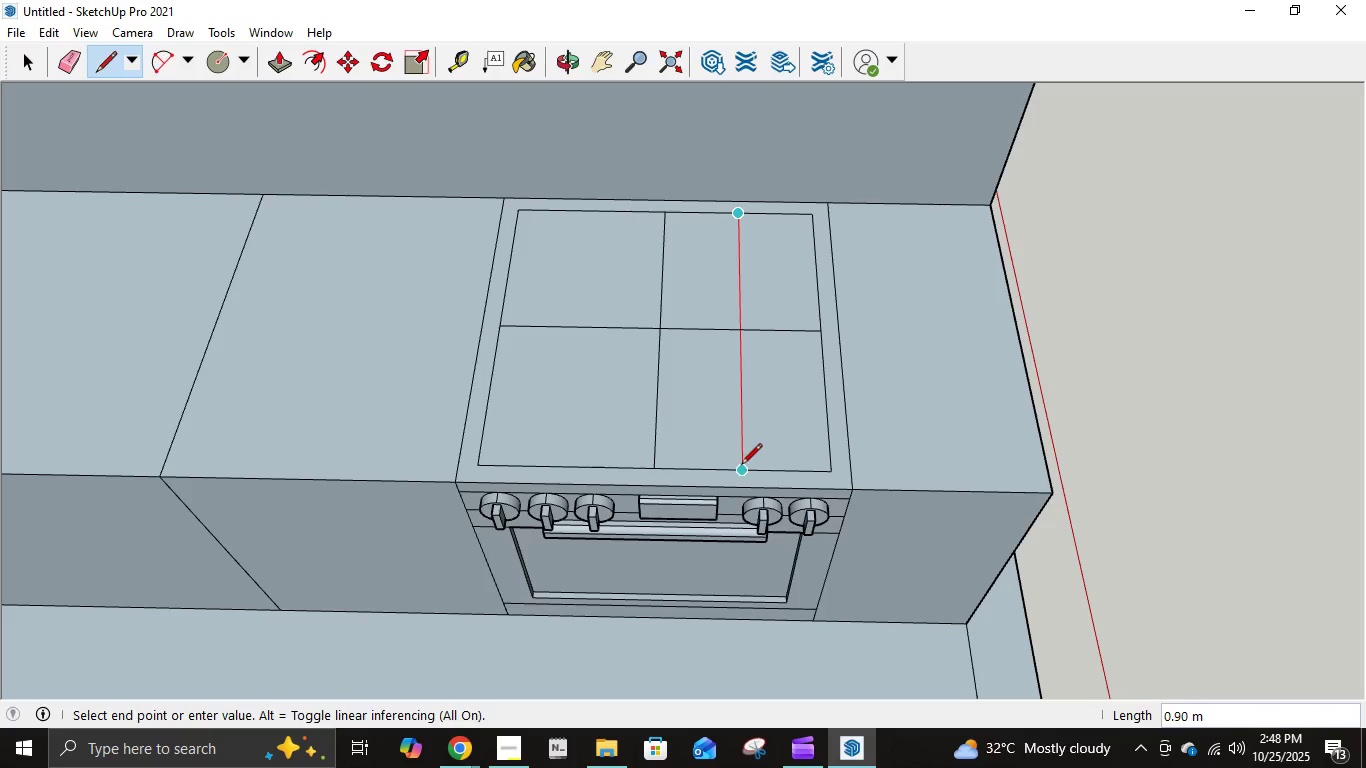 
left_click([741, 466])
 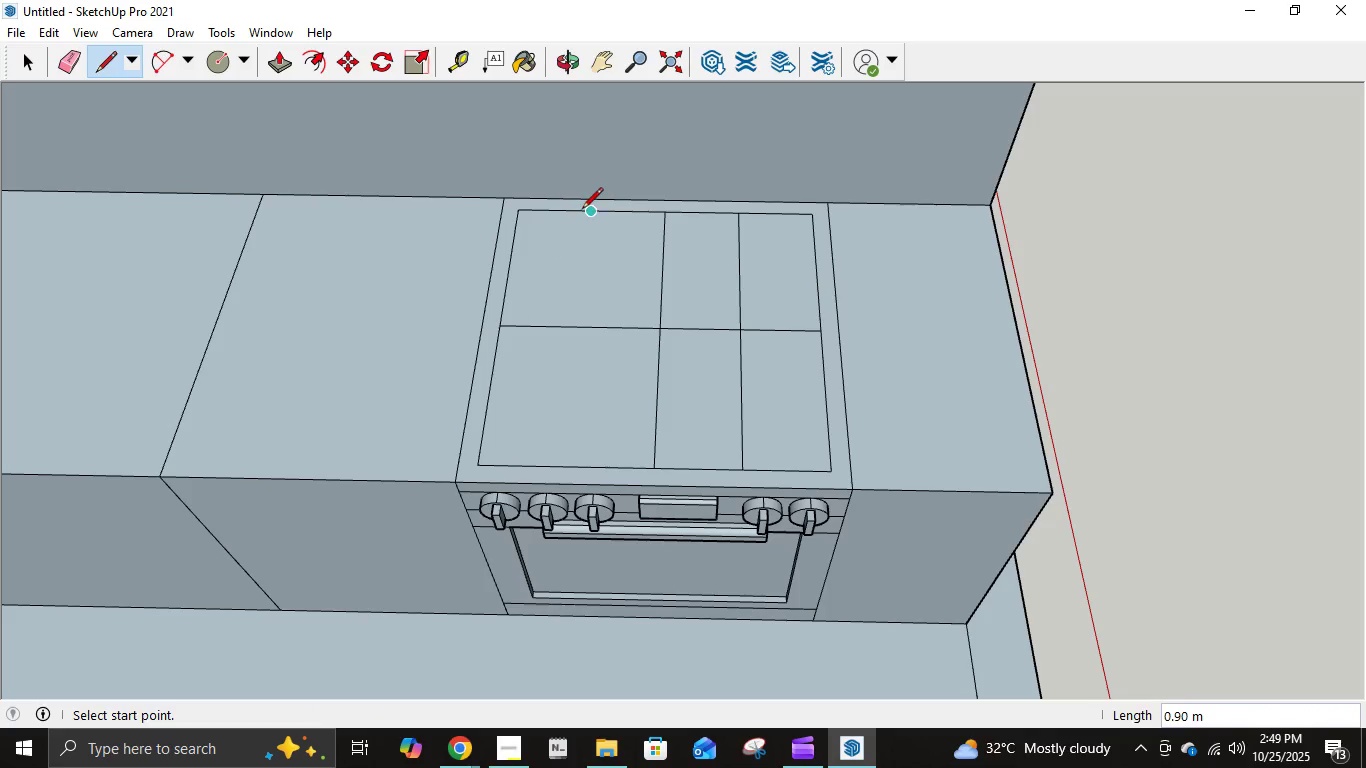 
left_click([583, 210])
 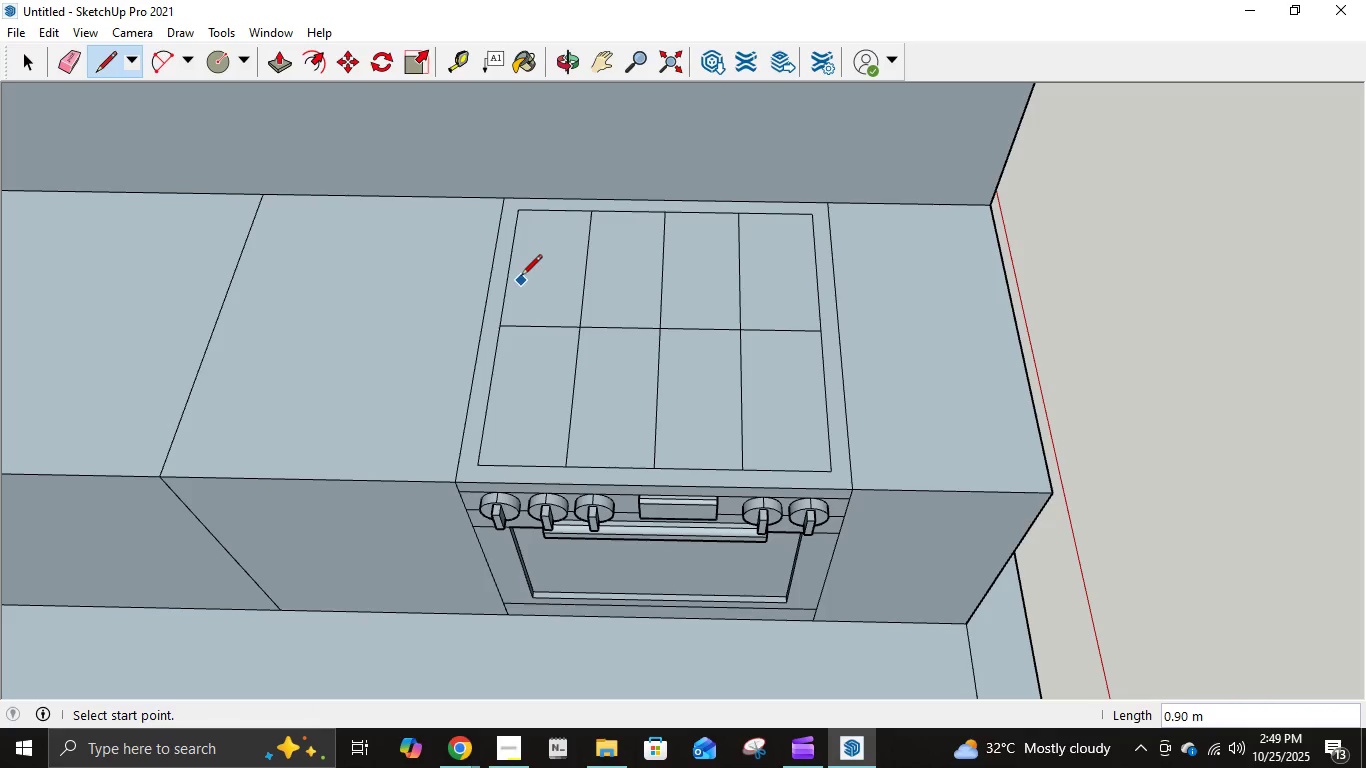 
left_click([513, 260])
 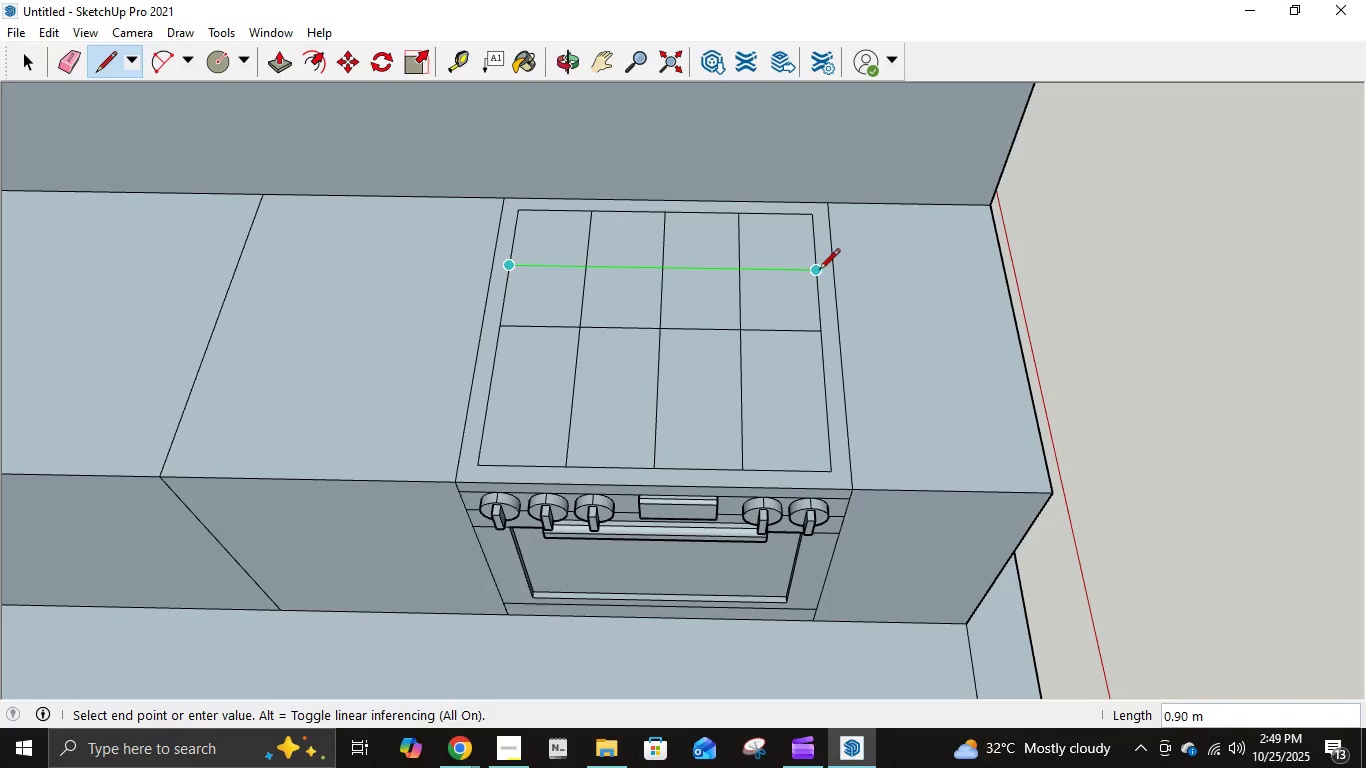 
left_click([819, 271])
 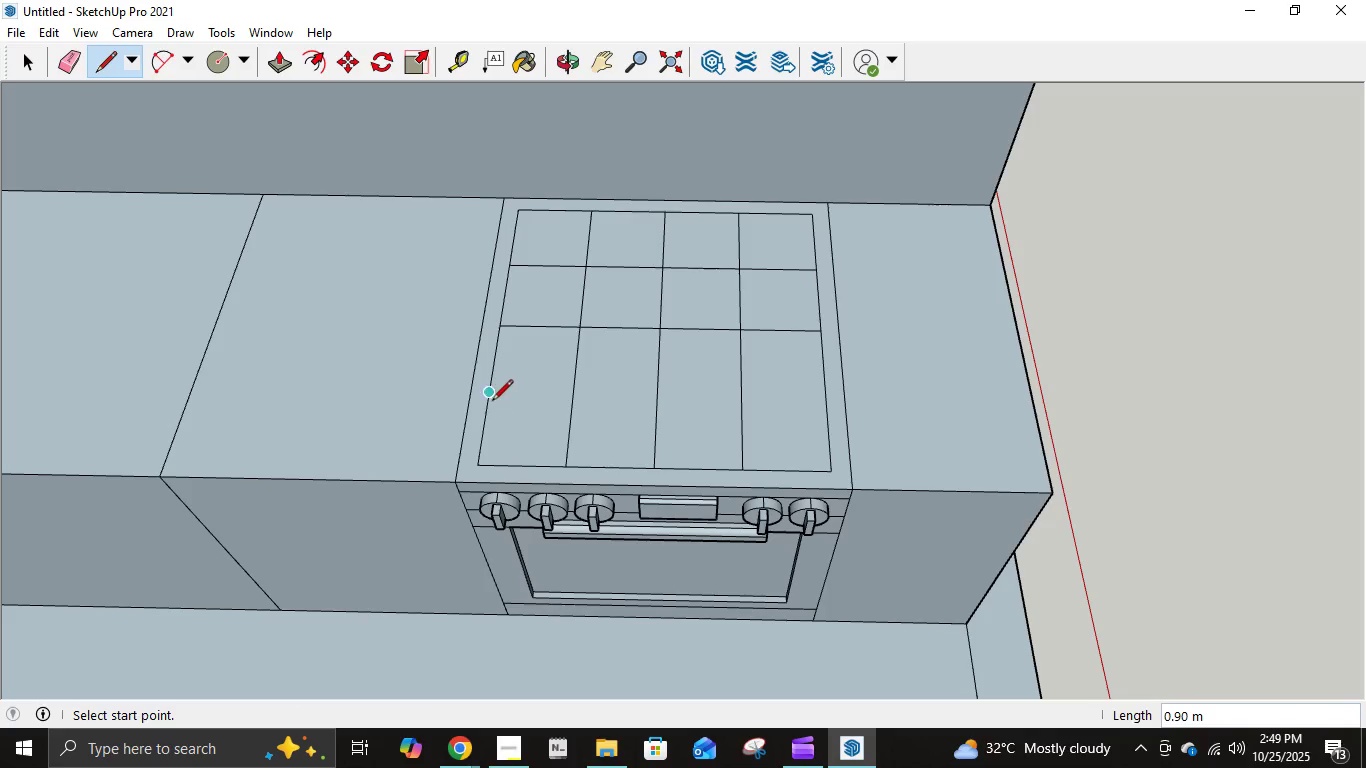 
left_click([491, 400])
 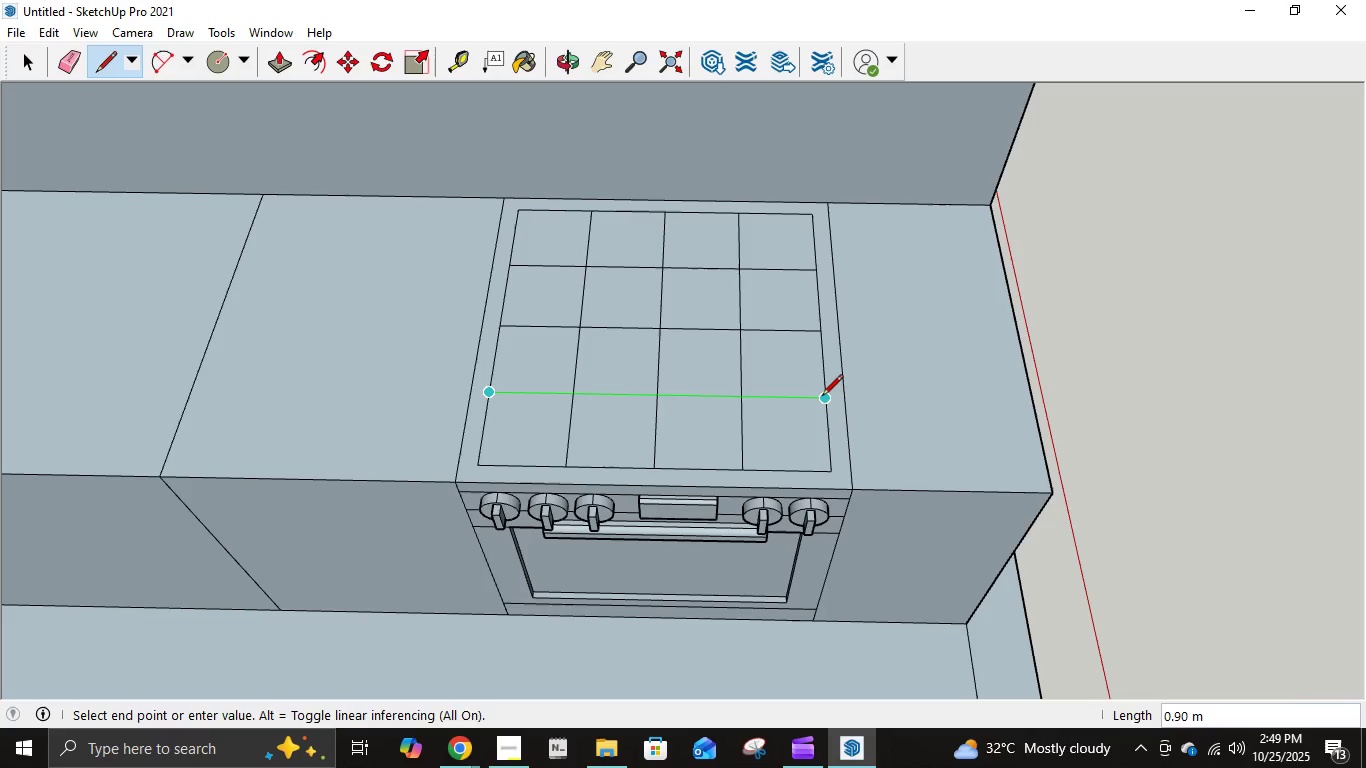 
left_click([822, 397])
 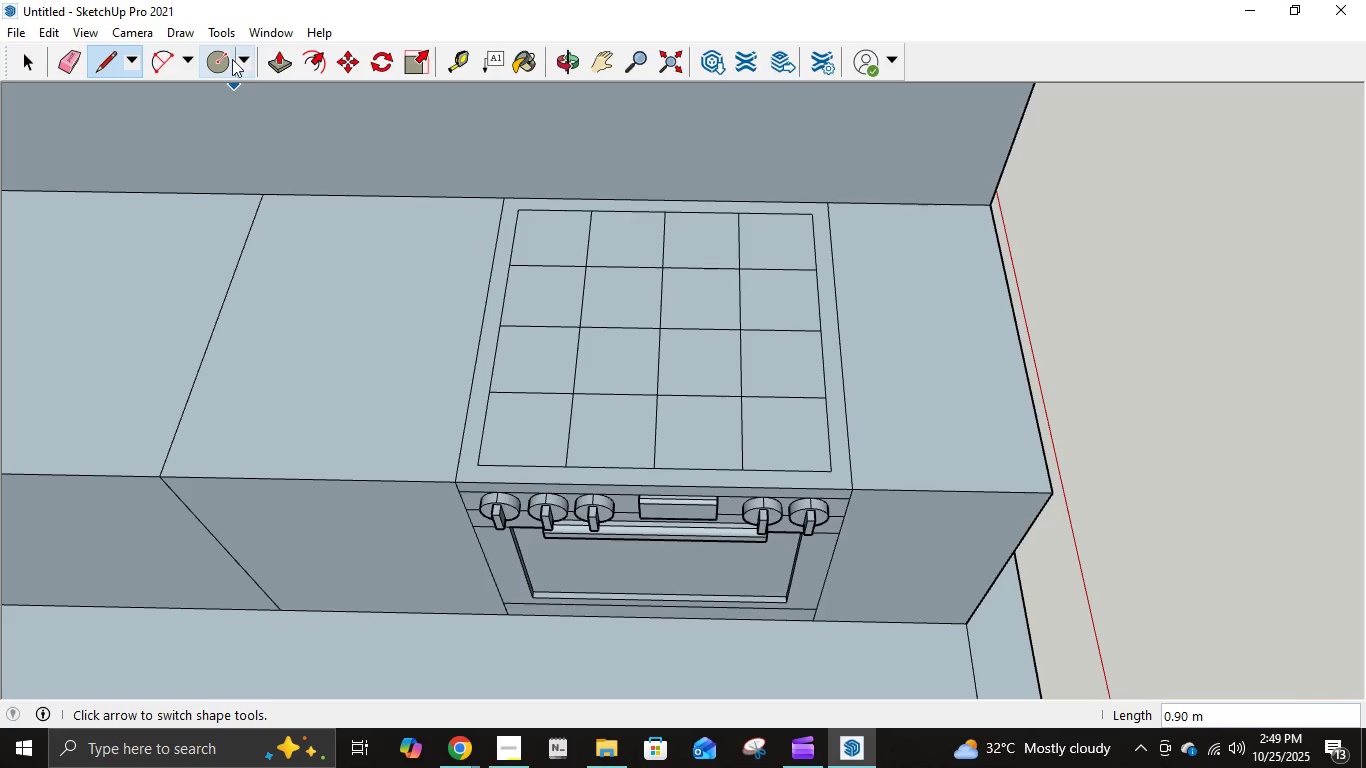 
left_click([215, 63])
 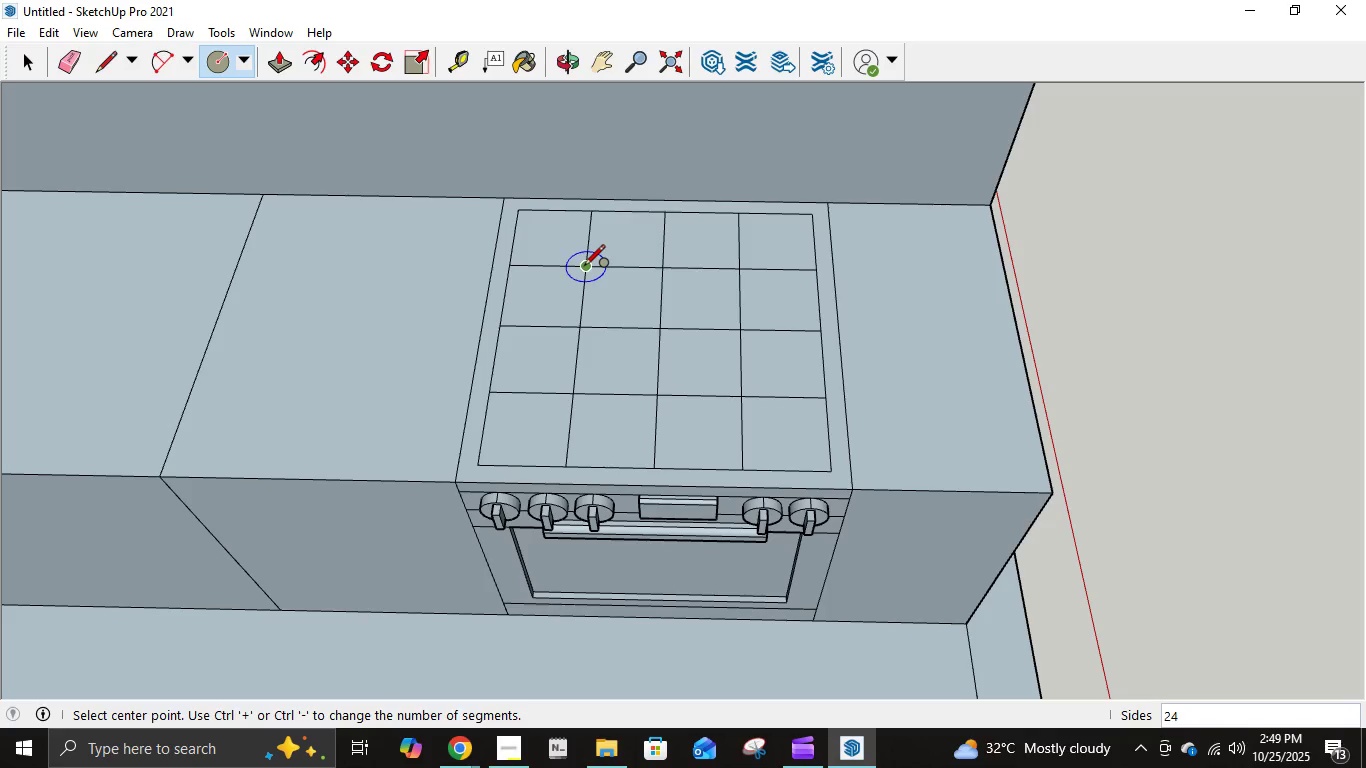 
left_click([584, 267])
 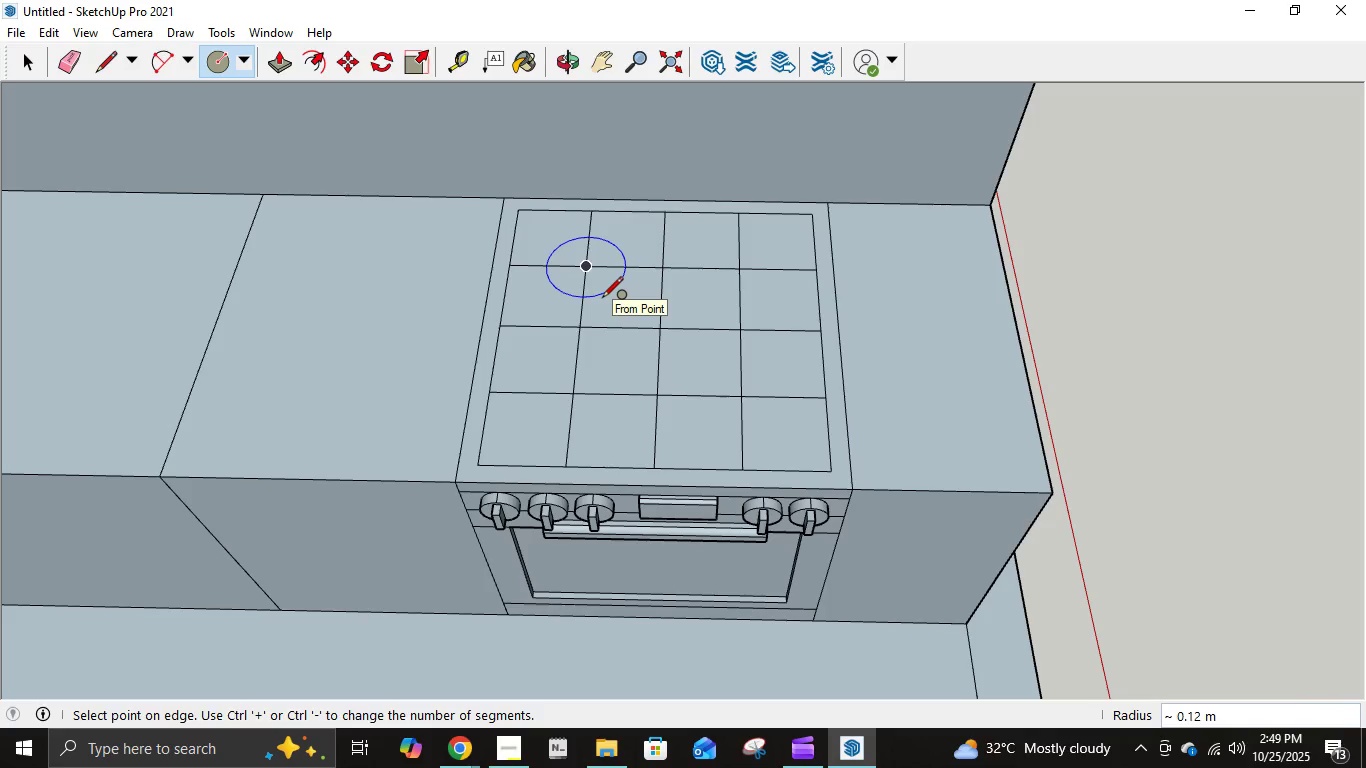 
key(NumpadDecimal)
 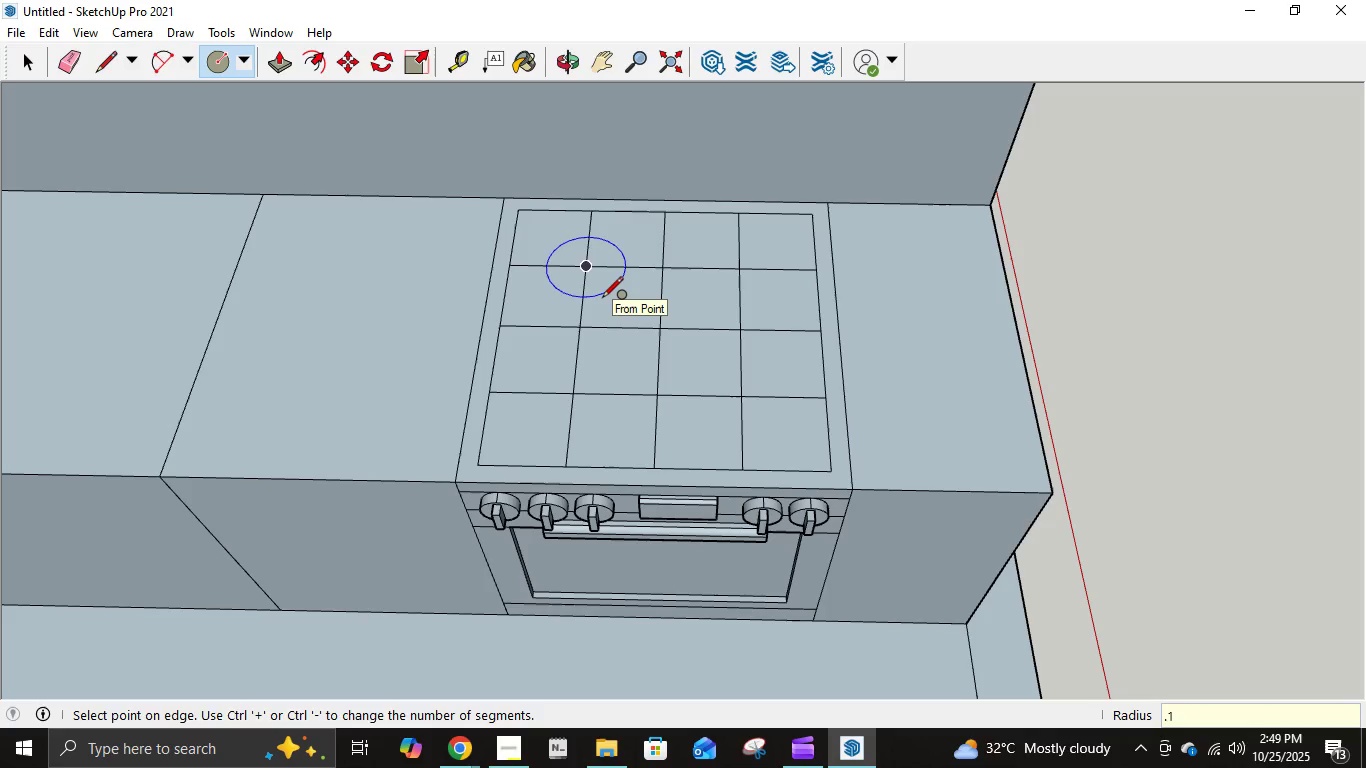 
key(Numpad1)
 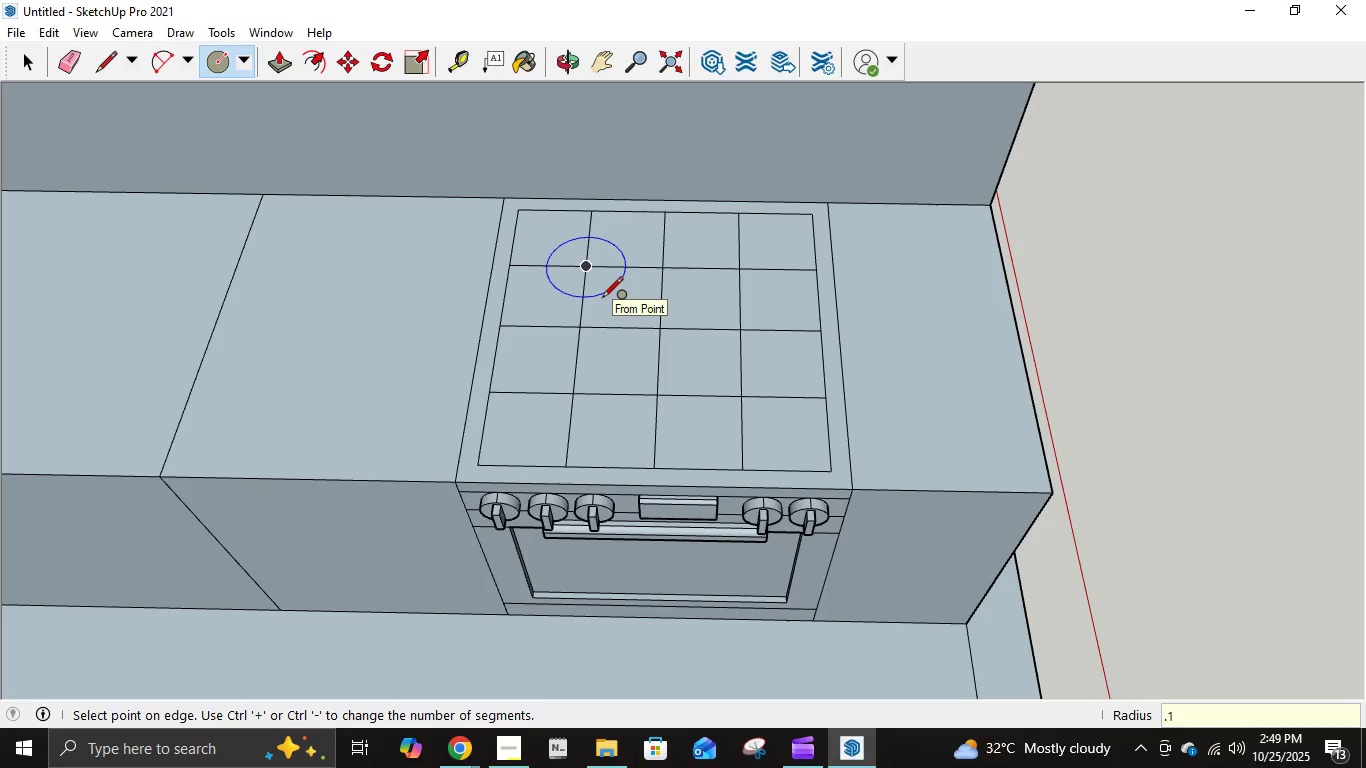 
key(NumpadEnter)
 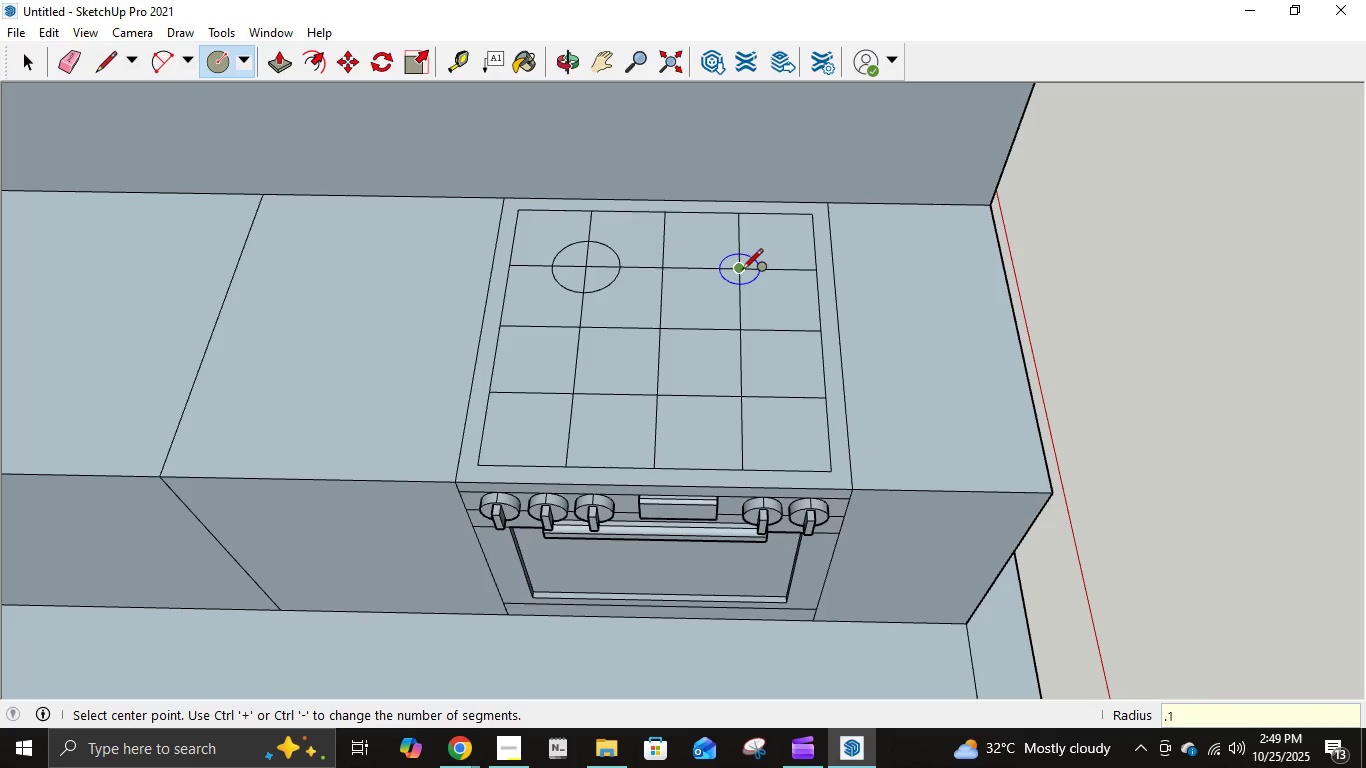 
left_click([742, 271])
 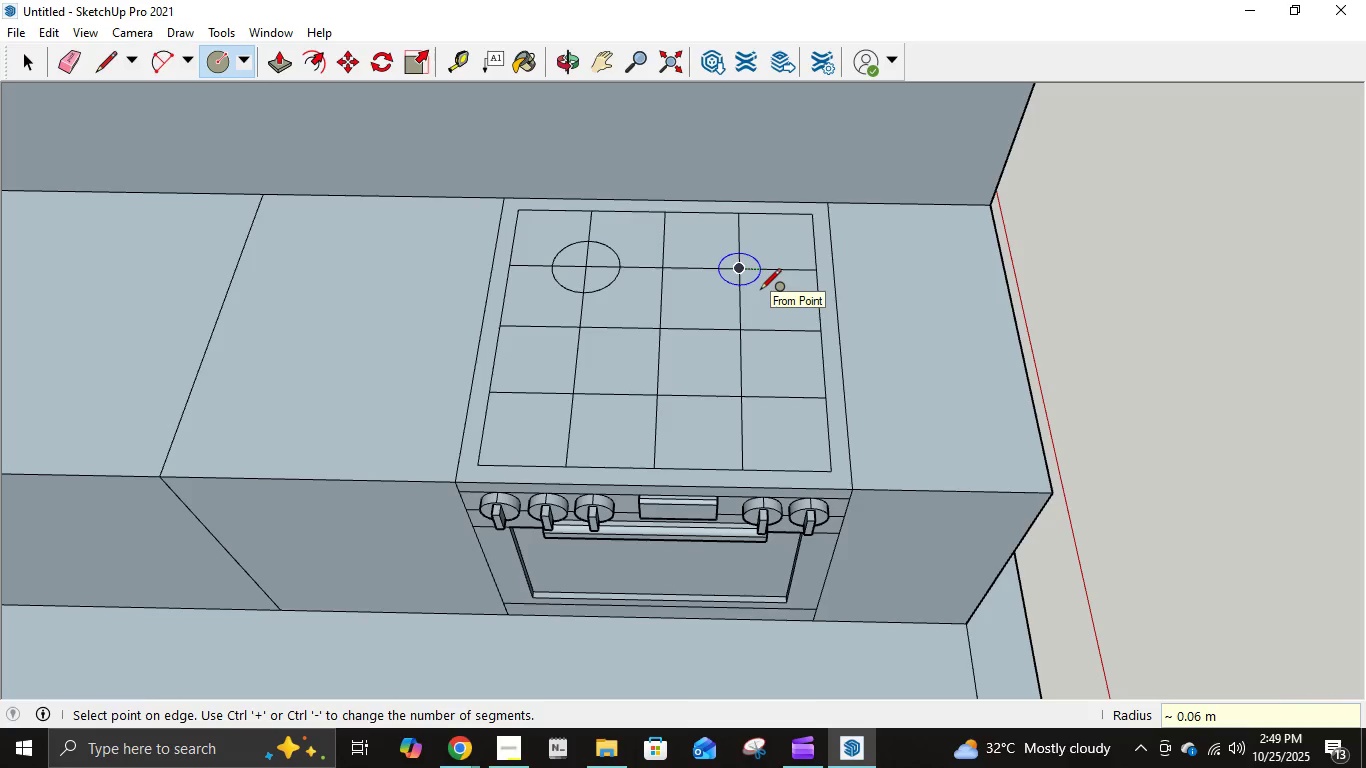 
key(NumpadDecimal)
 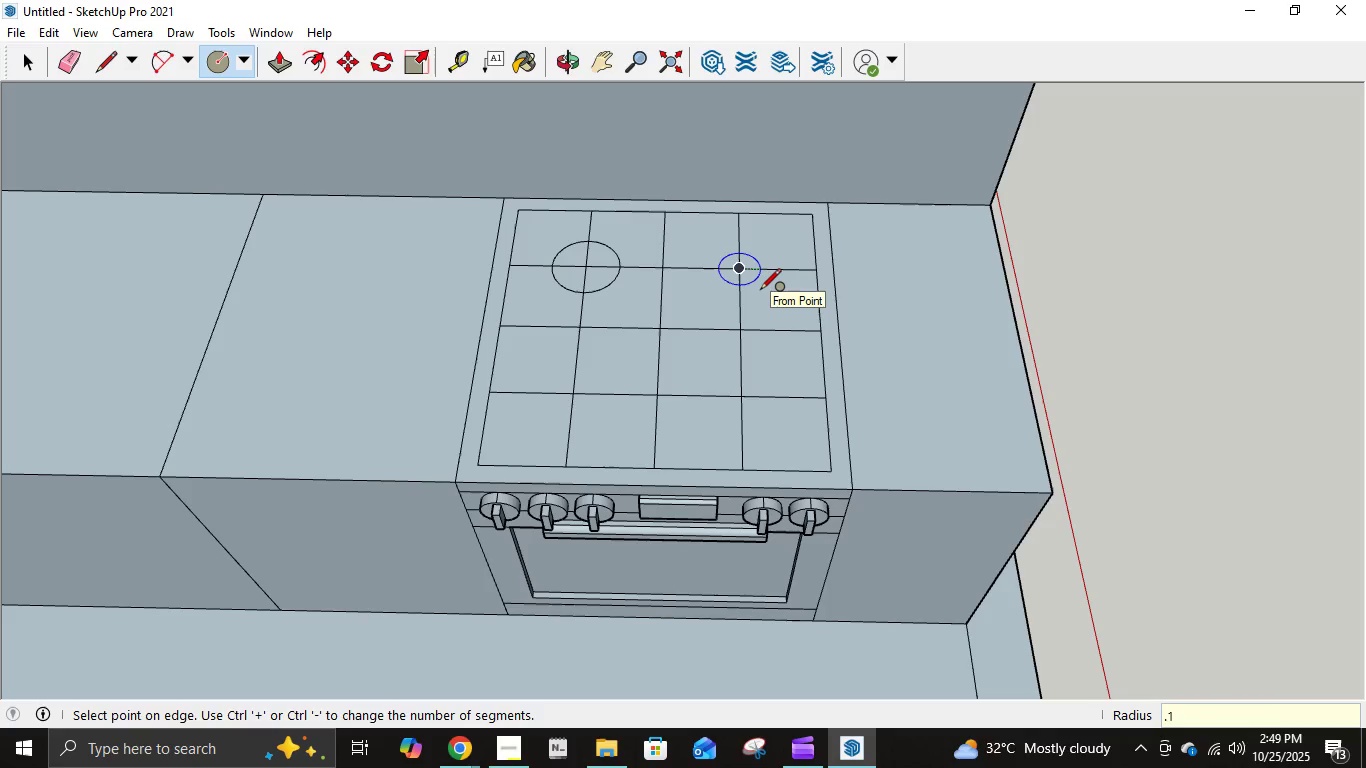 
key(Numpad1)
 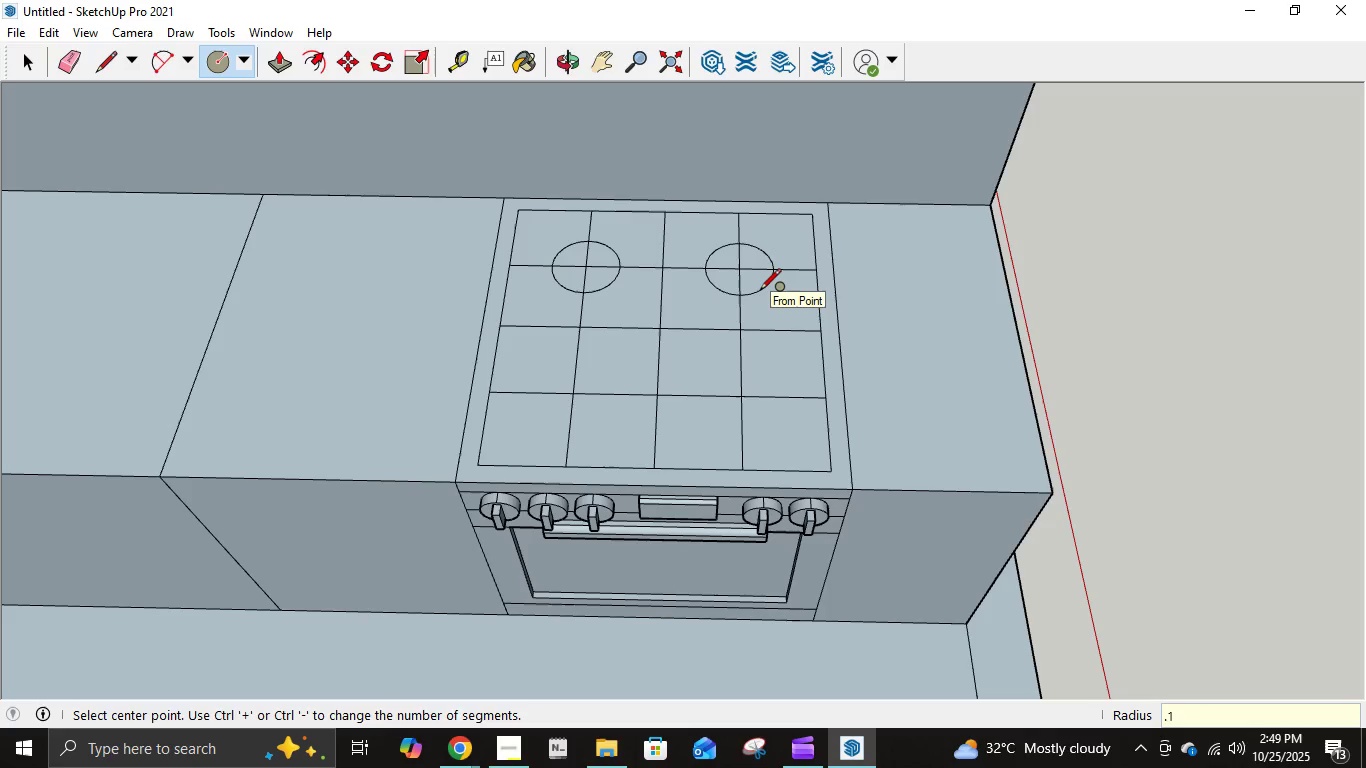 
key(NumpadEnter)
 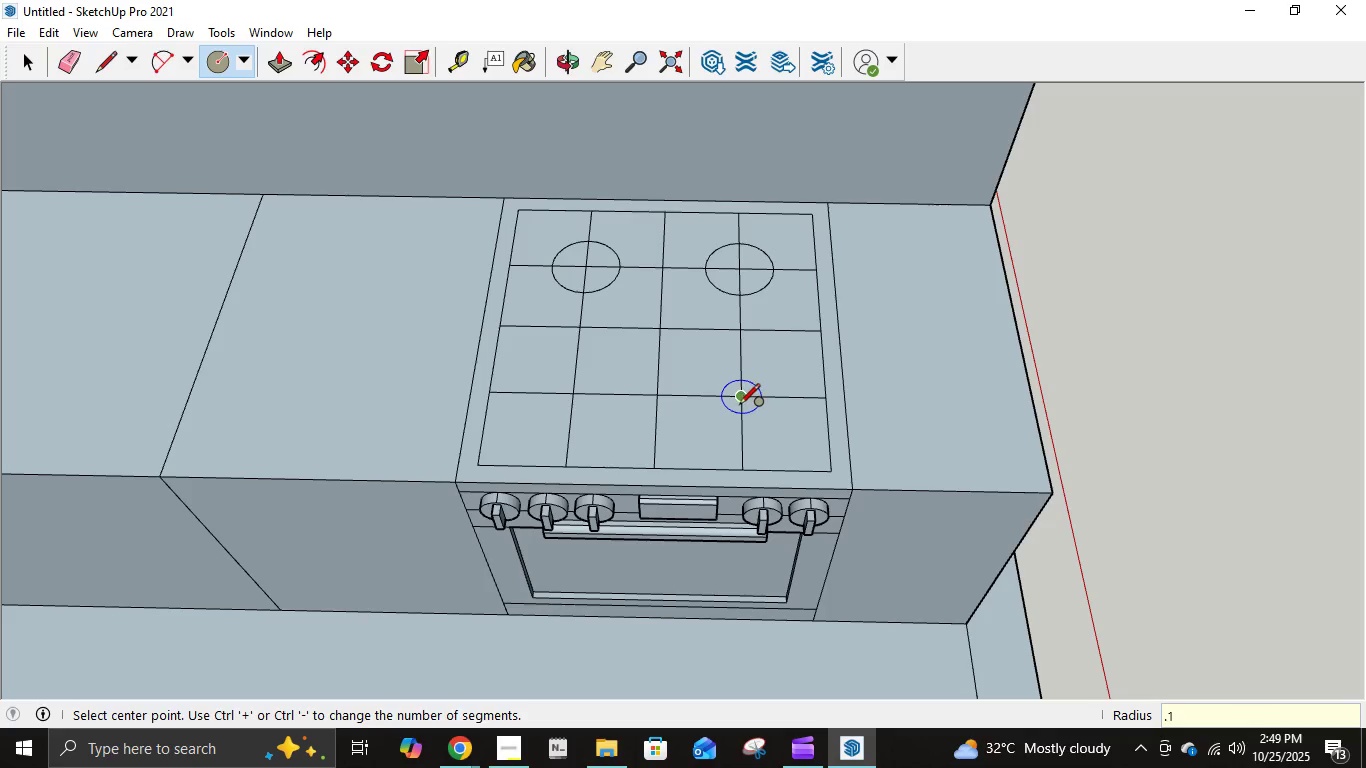 
left_click([739, 406])
 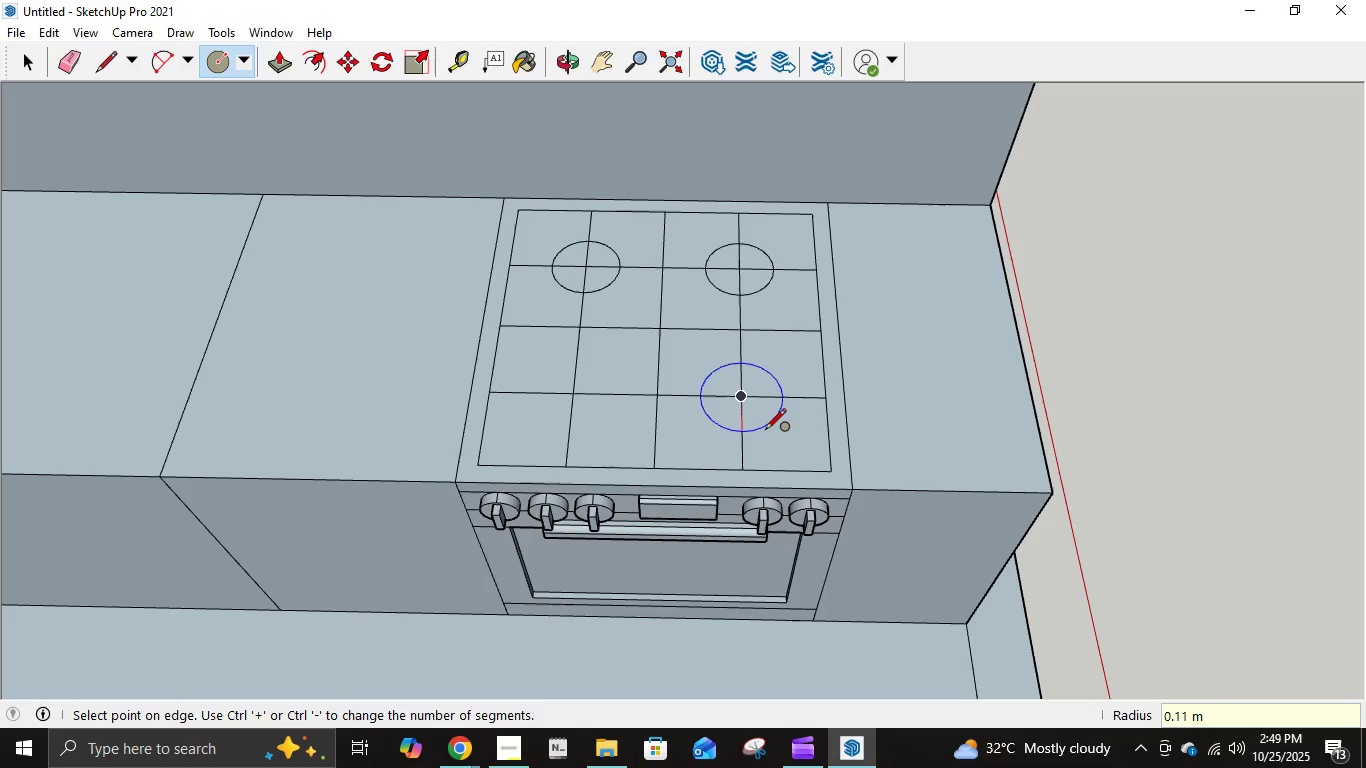 
key(NumpadDecimal)
 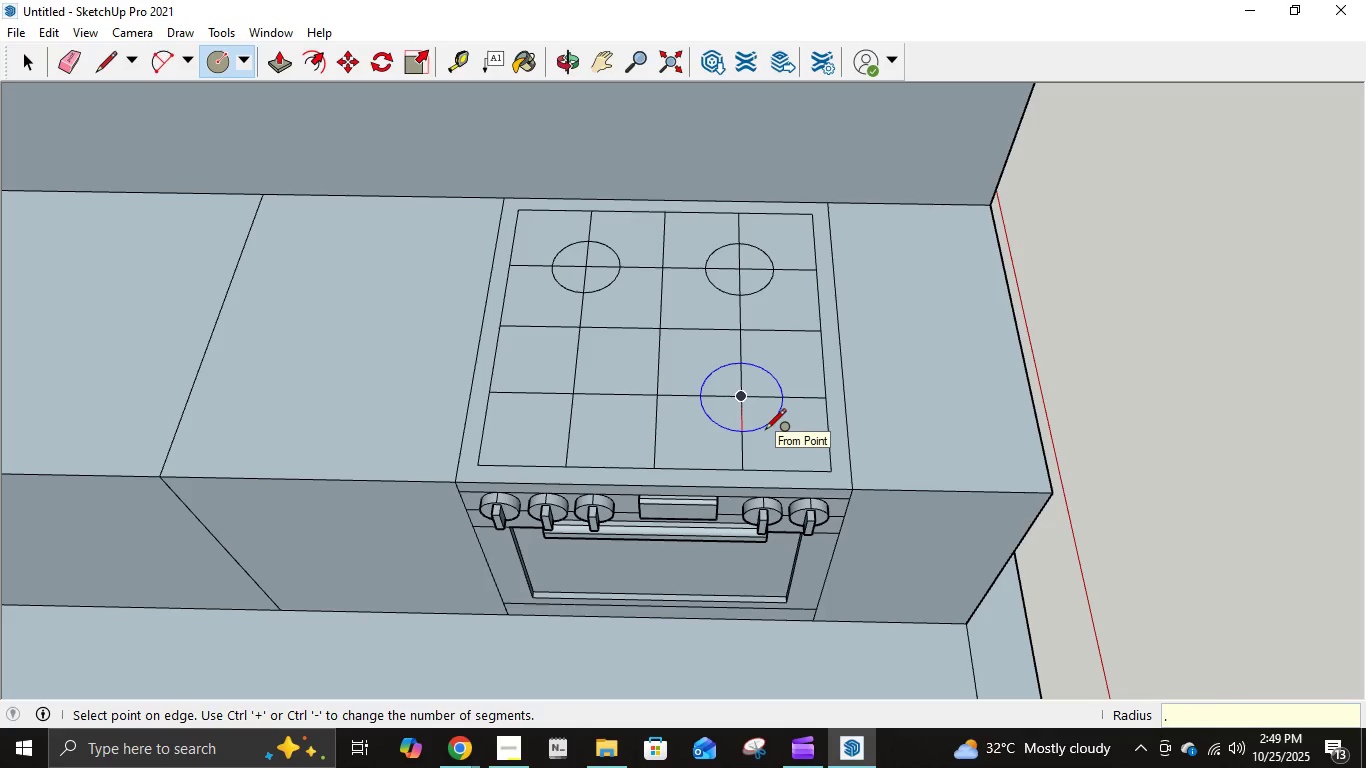 
key(Numpad1)
 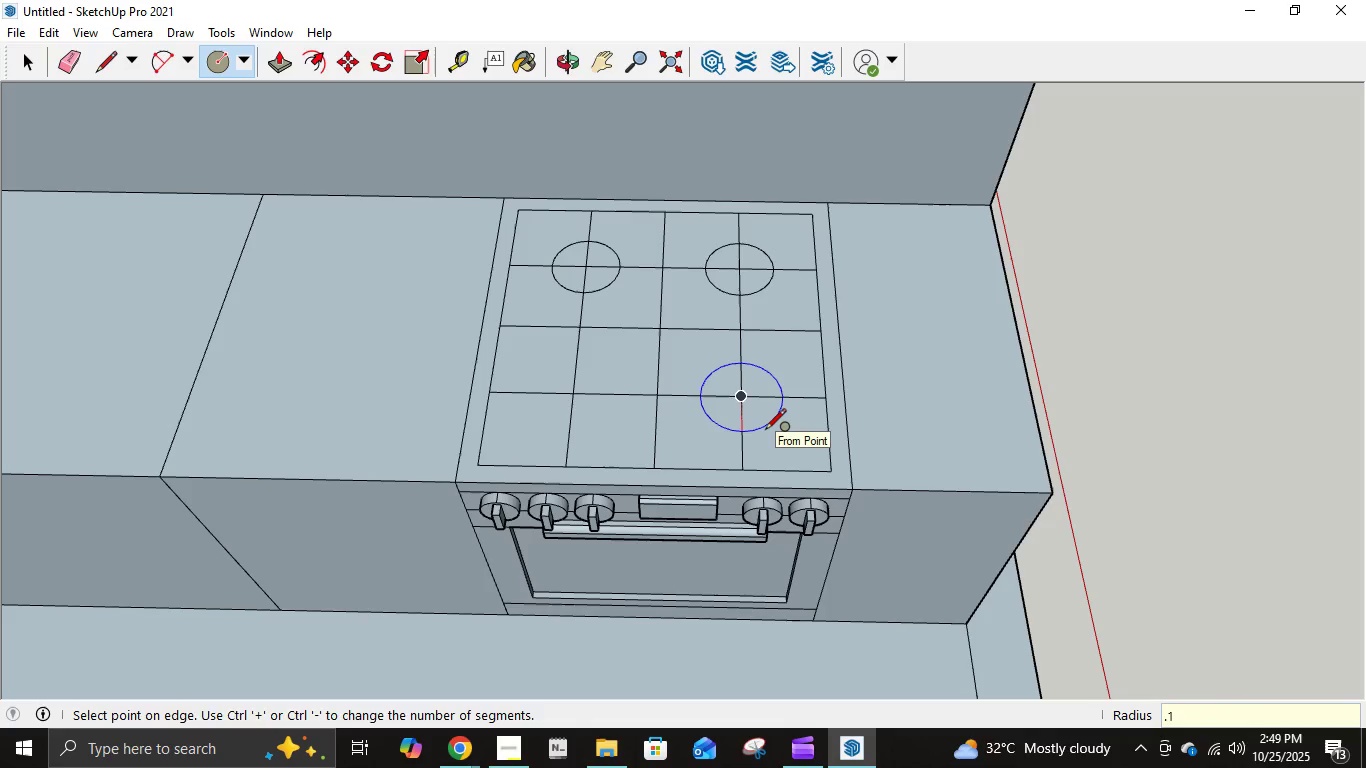 
key(NumpadEnter)
 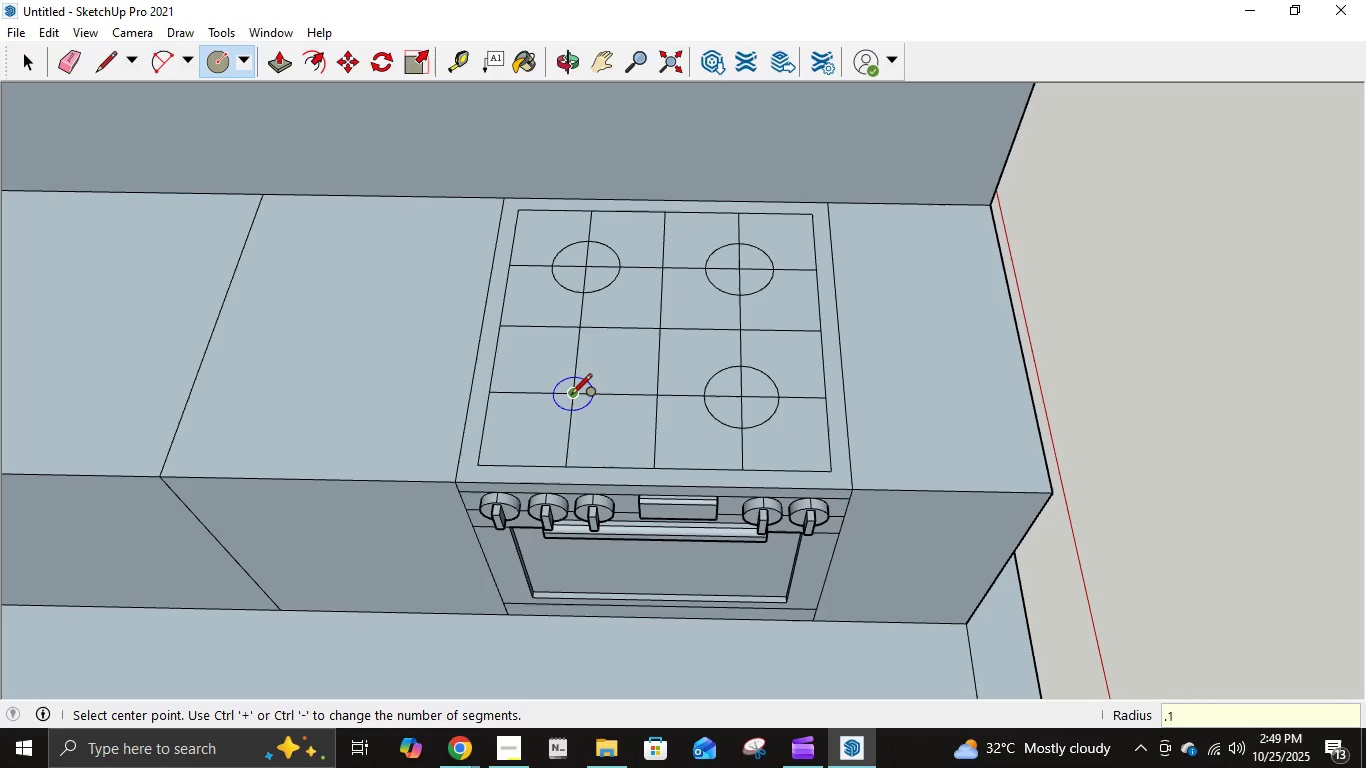 
left_click([571, 396])
 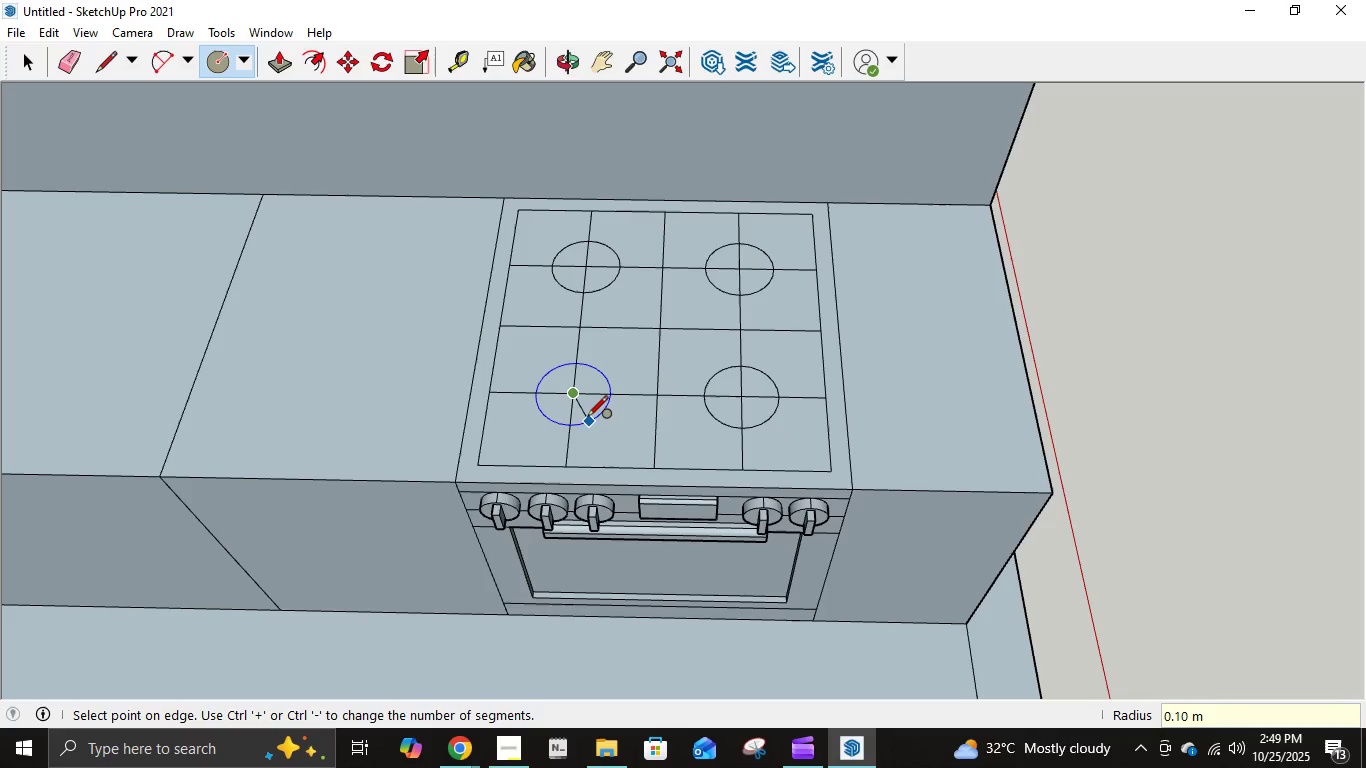 
key(NumpadDecimal)
 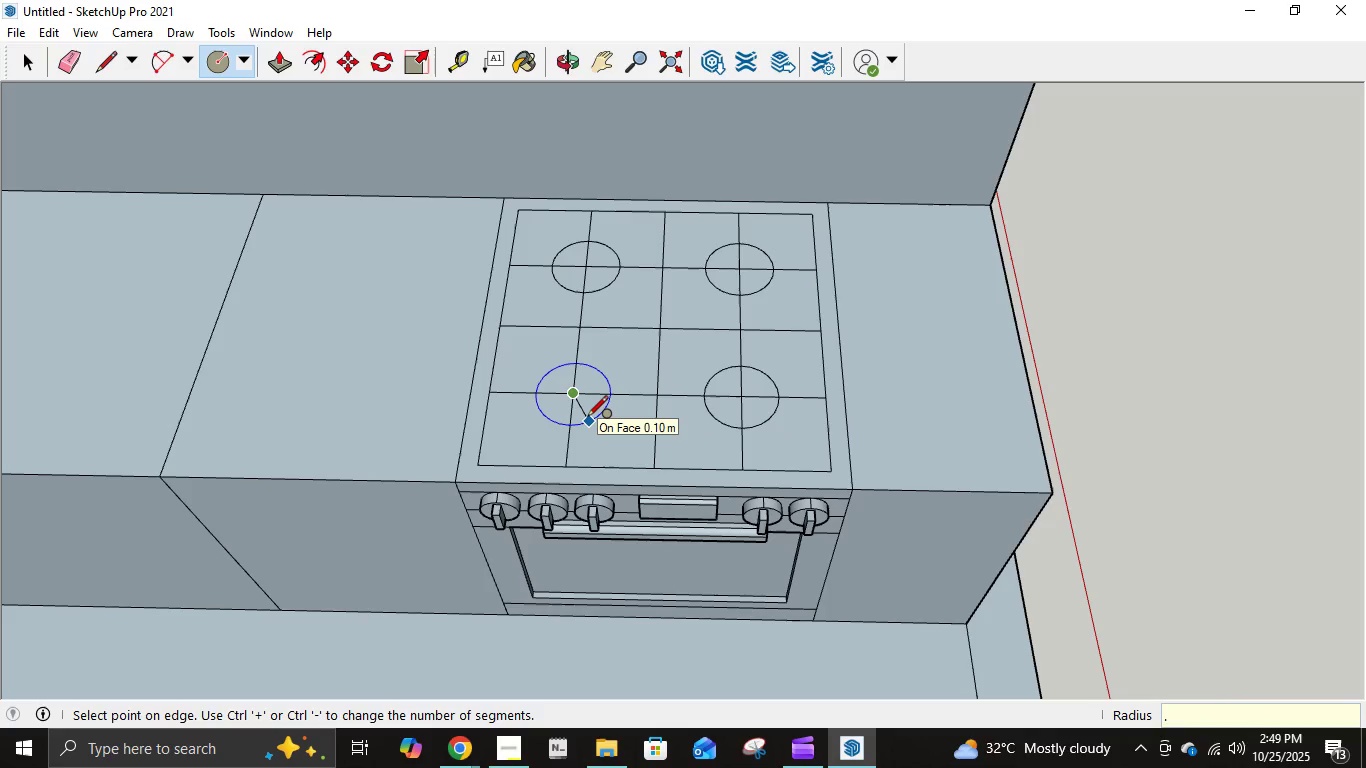 
key(Numpad1)
 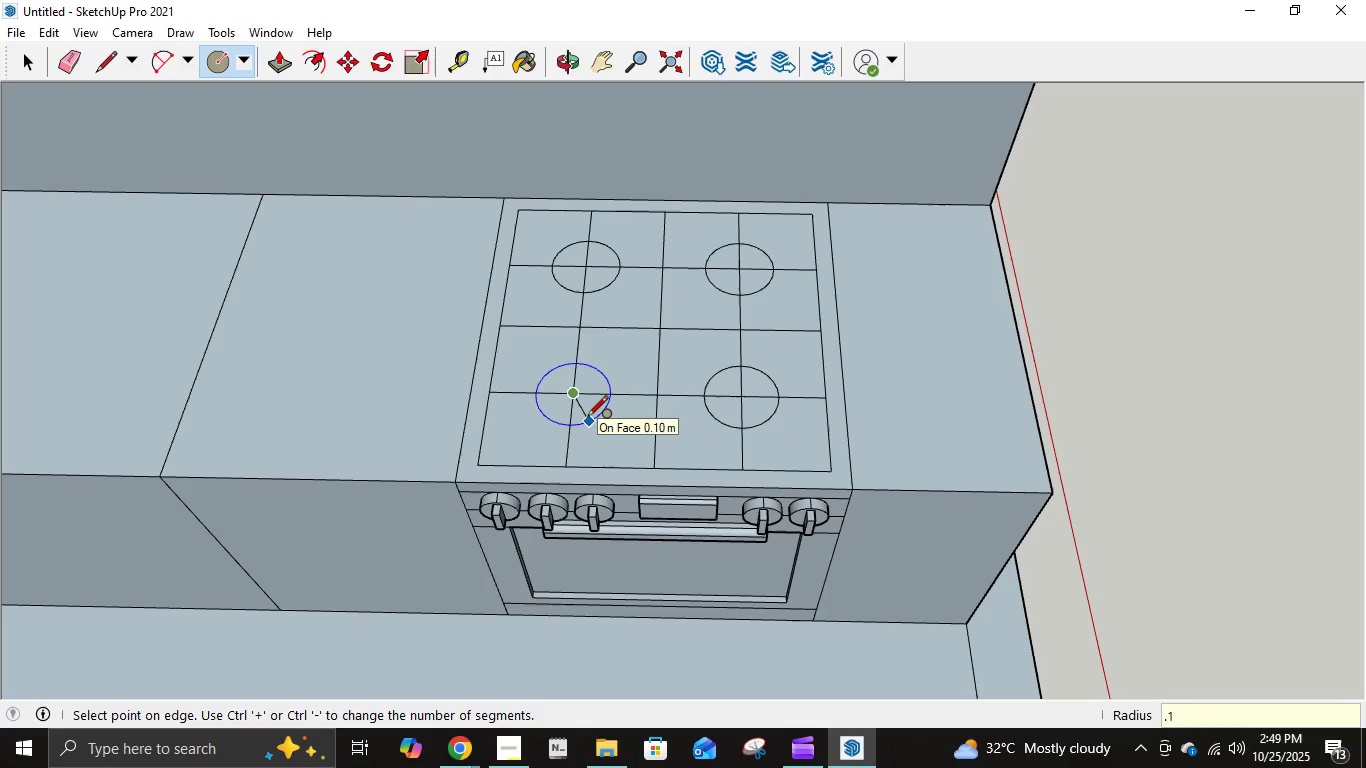 
key(NumpadEnter)
 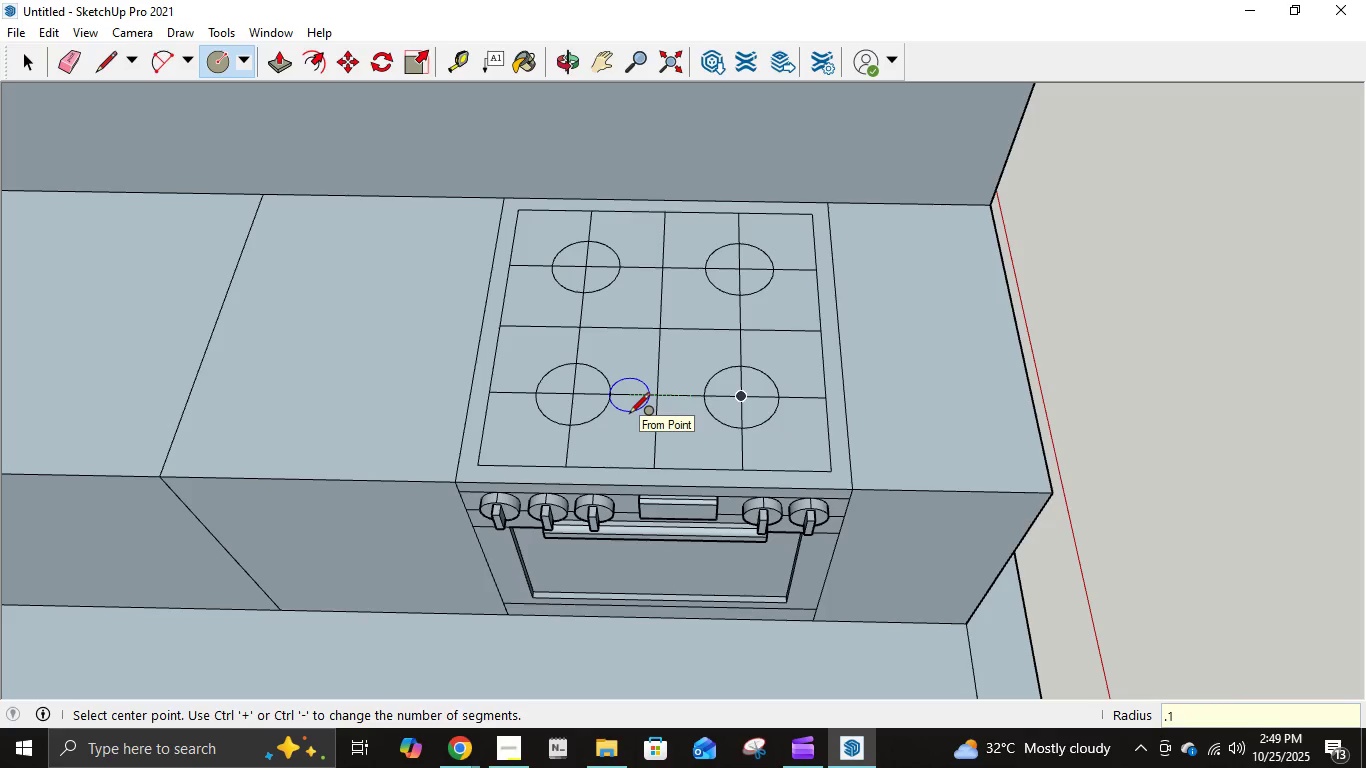 
key(E)
 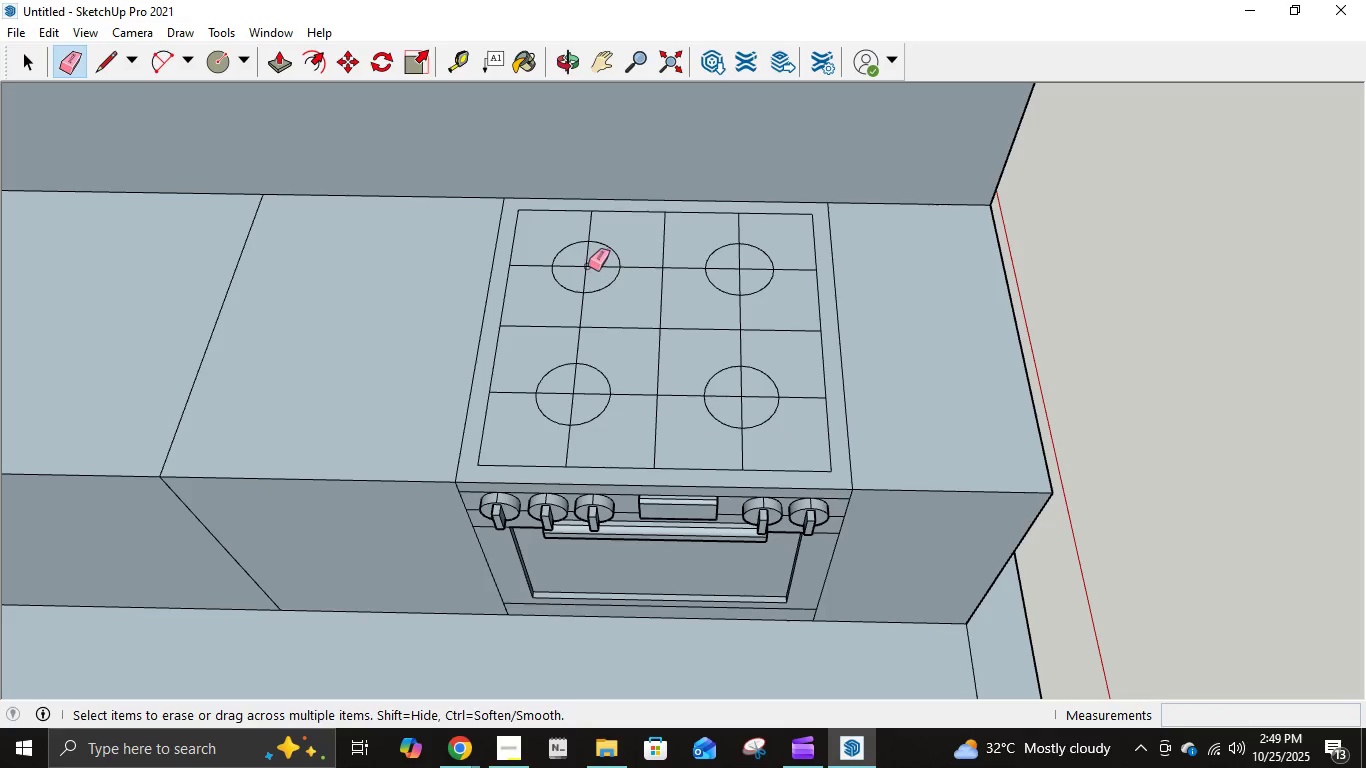 
left_click([587, 266])
 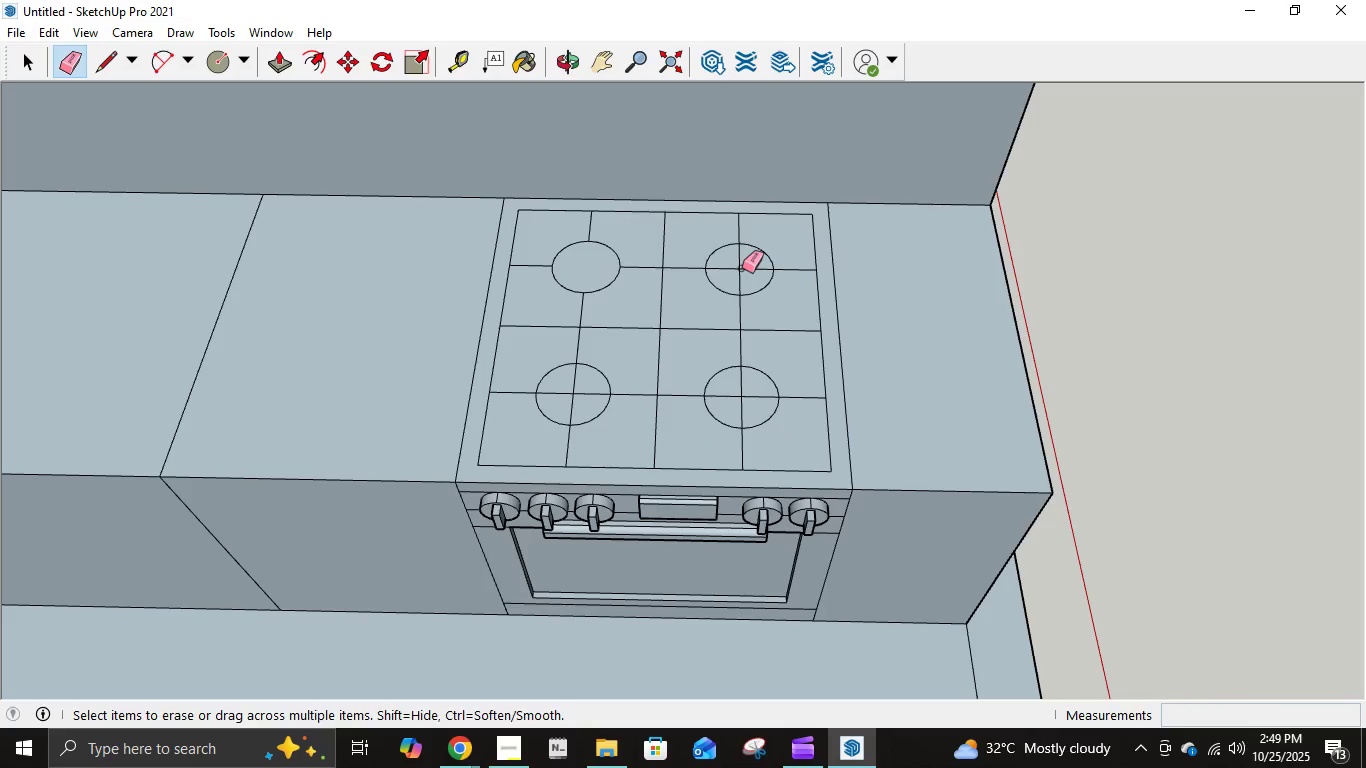 
left_click([741, 267])
 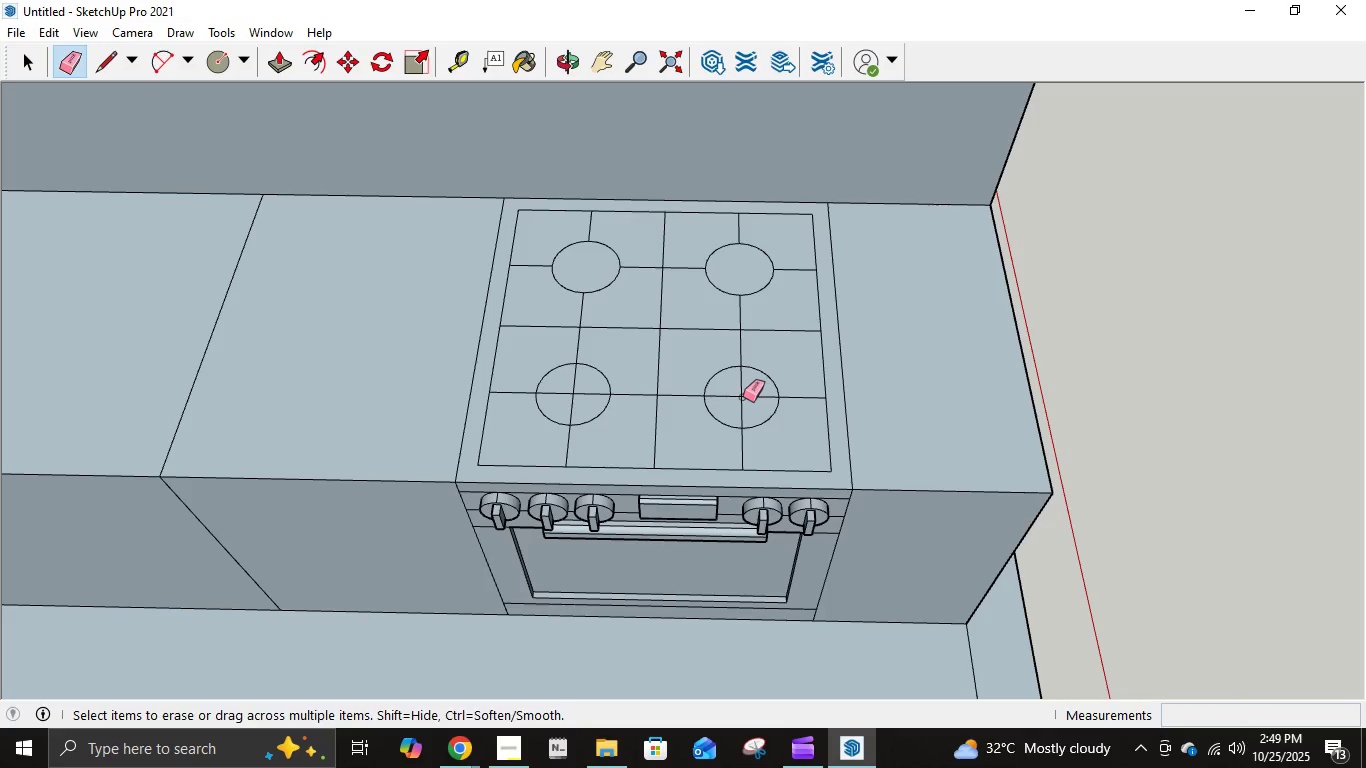 
left_click([742, 397])
 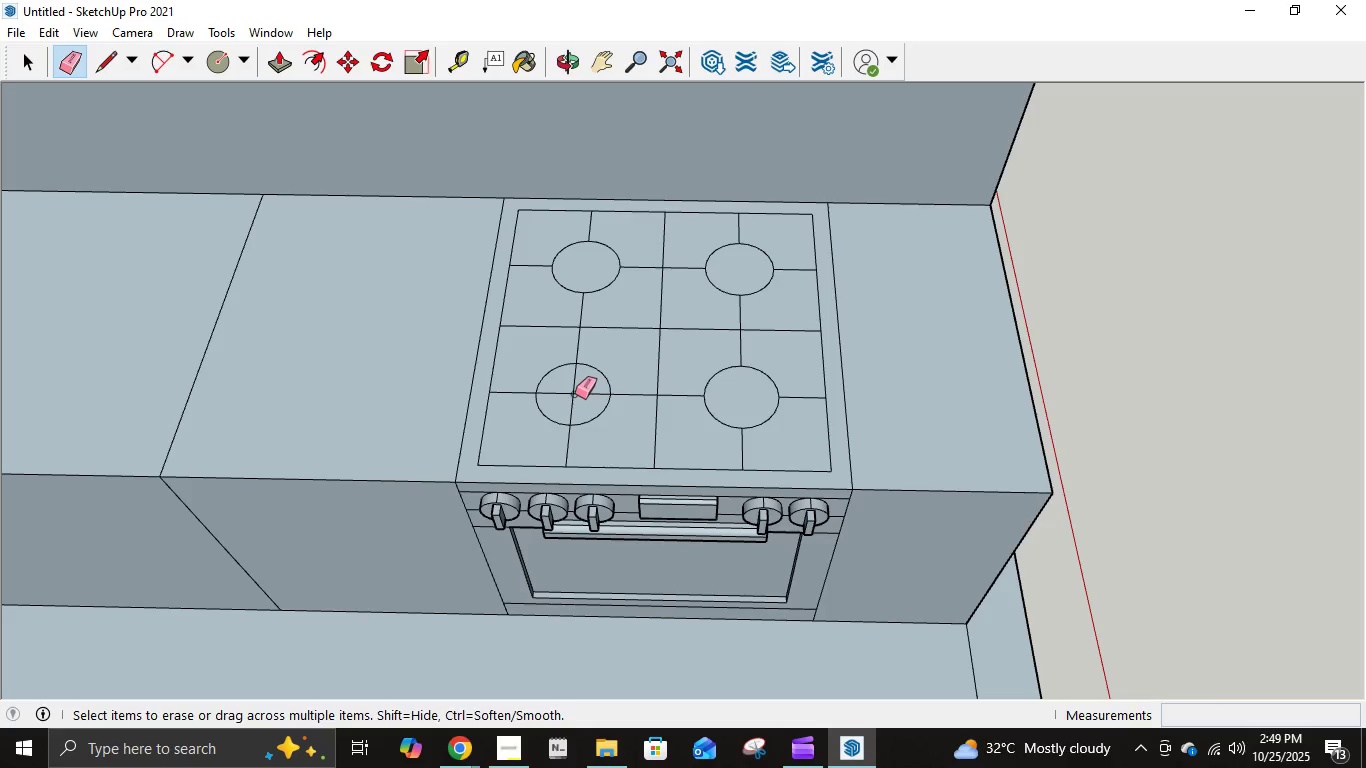 
left_click([572, 393])
 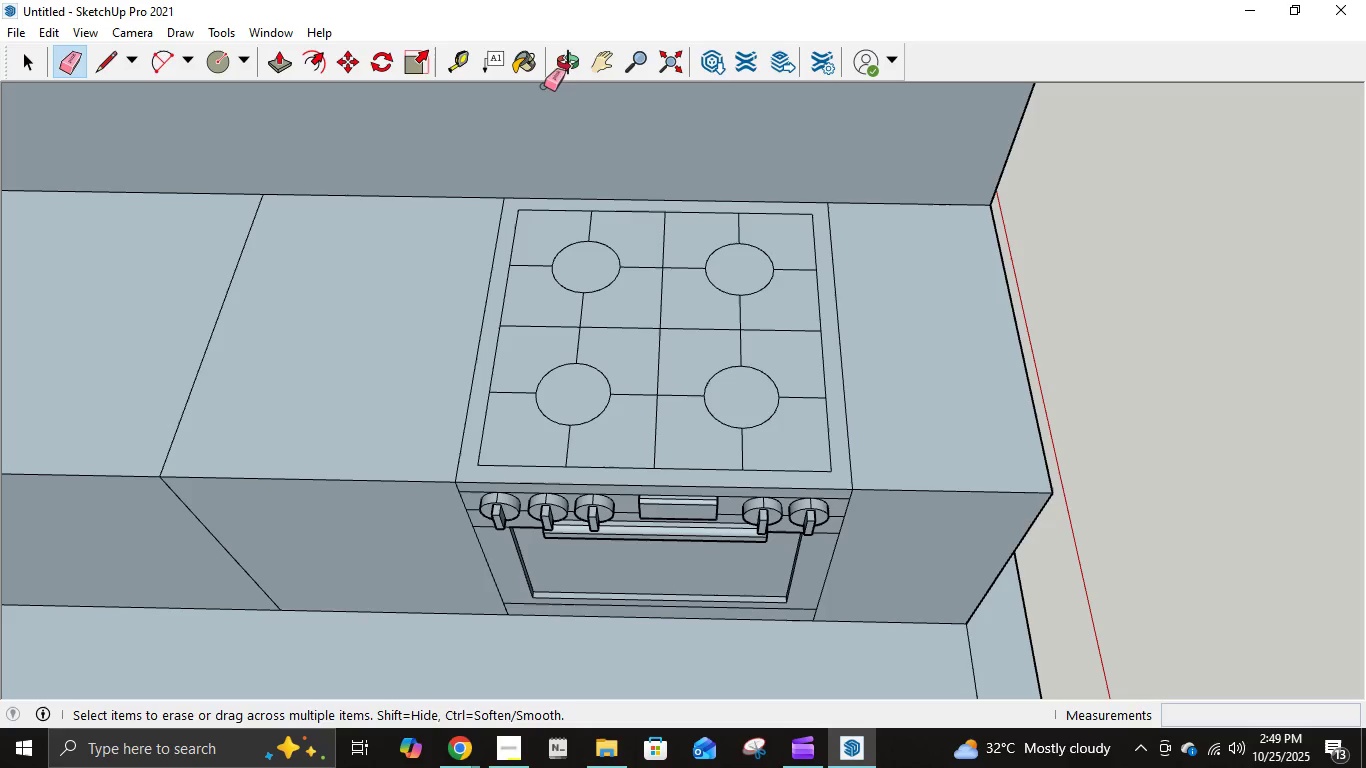 
key(Control+Z)
 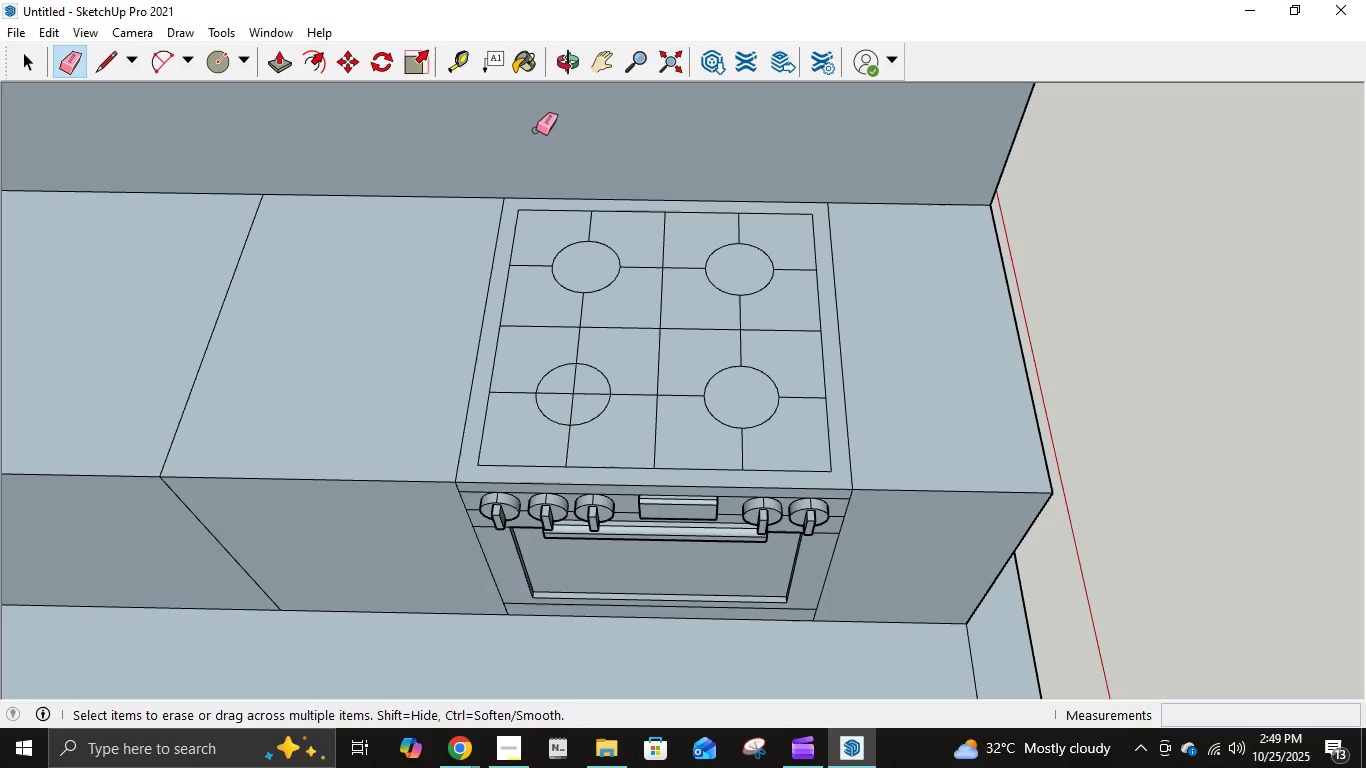 
key(Control+Z)
 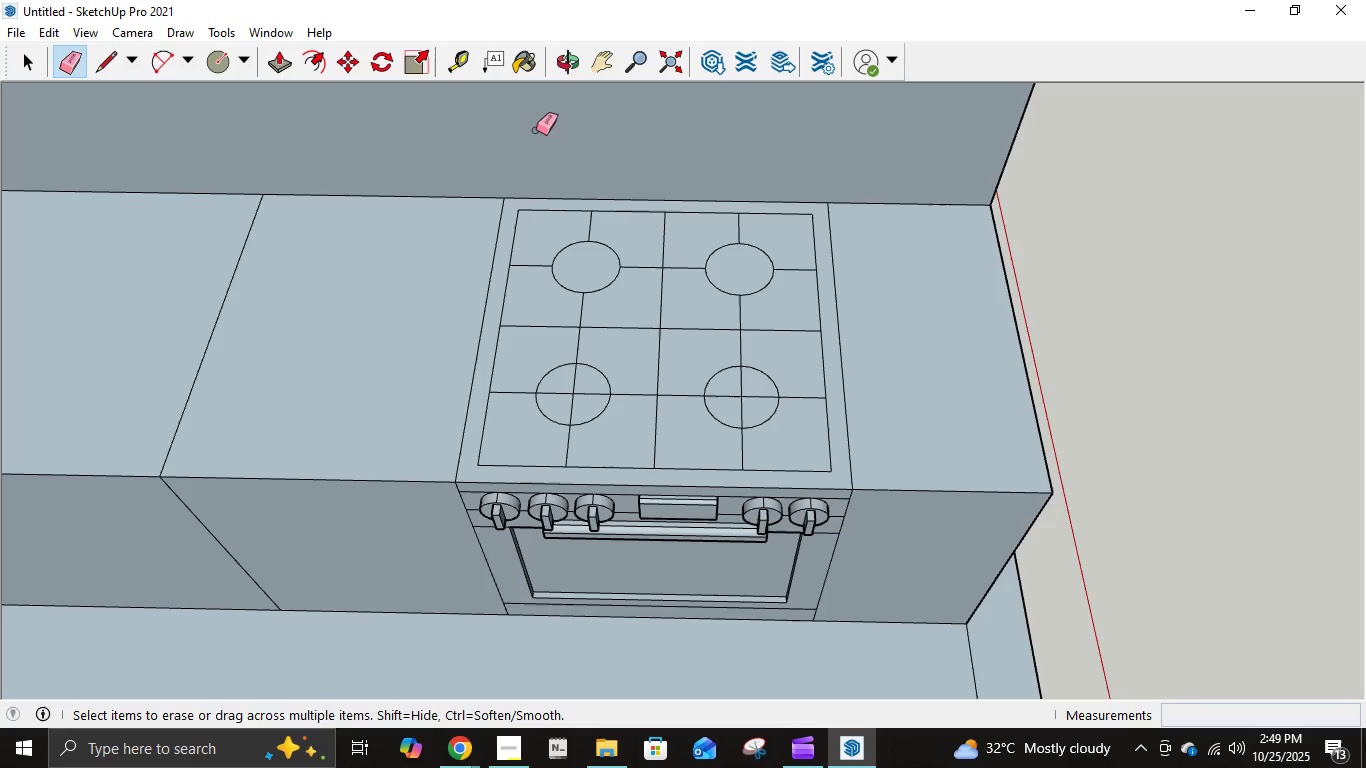 
key(Control+Z)
 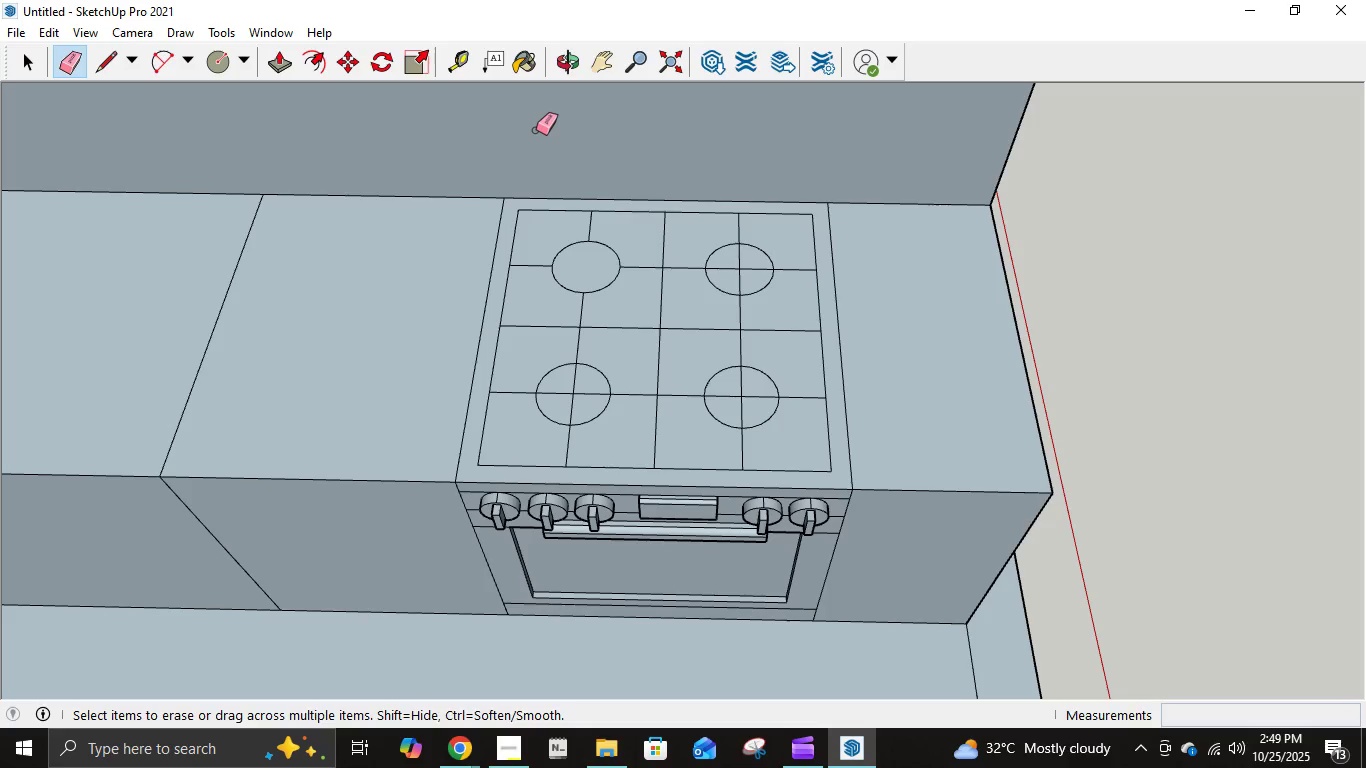 
key(Control+Z)
 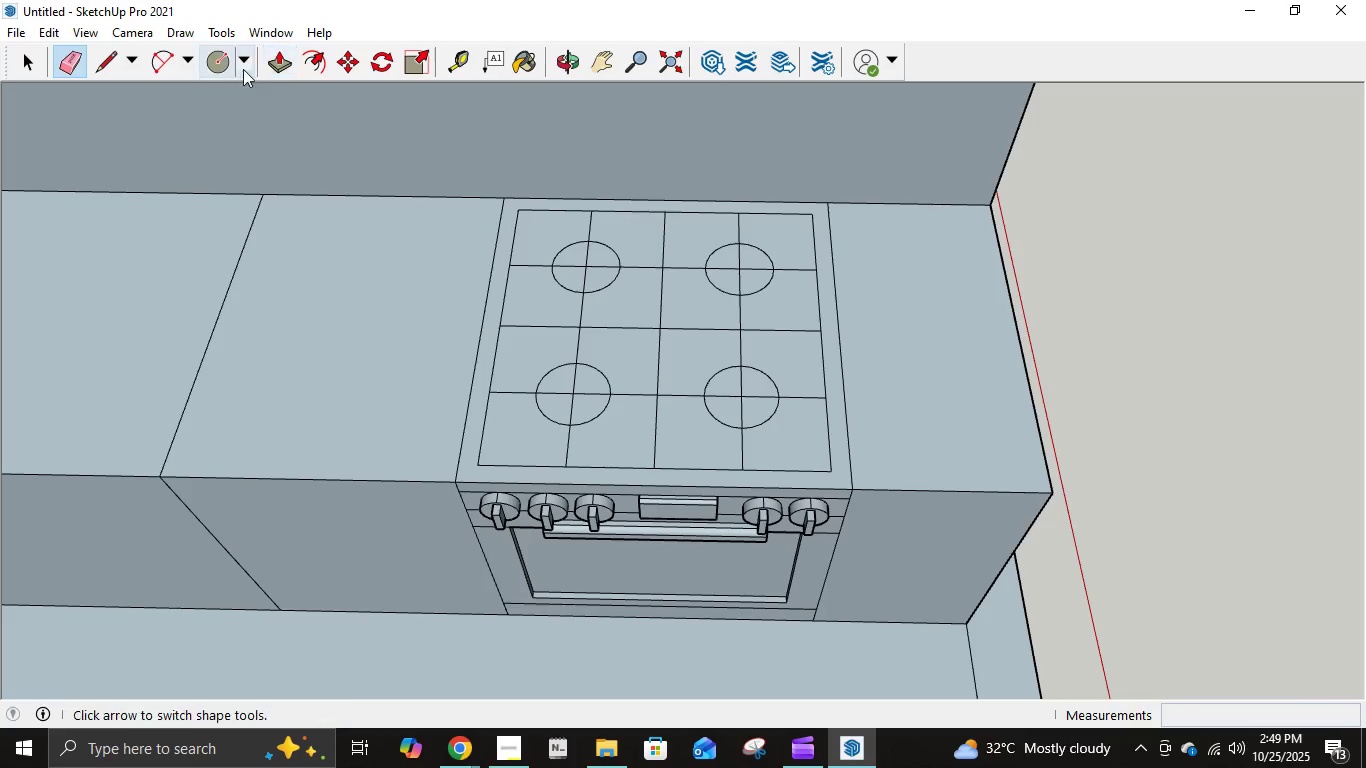 
left_click([220, 62])
 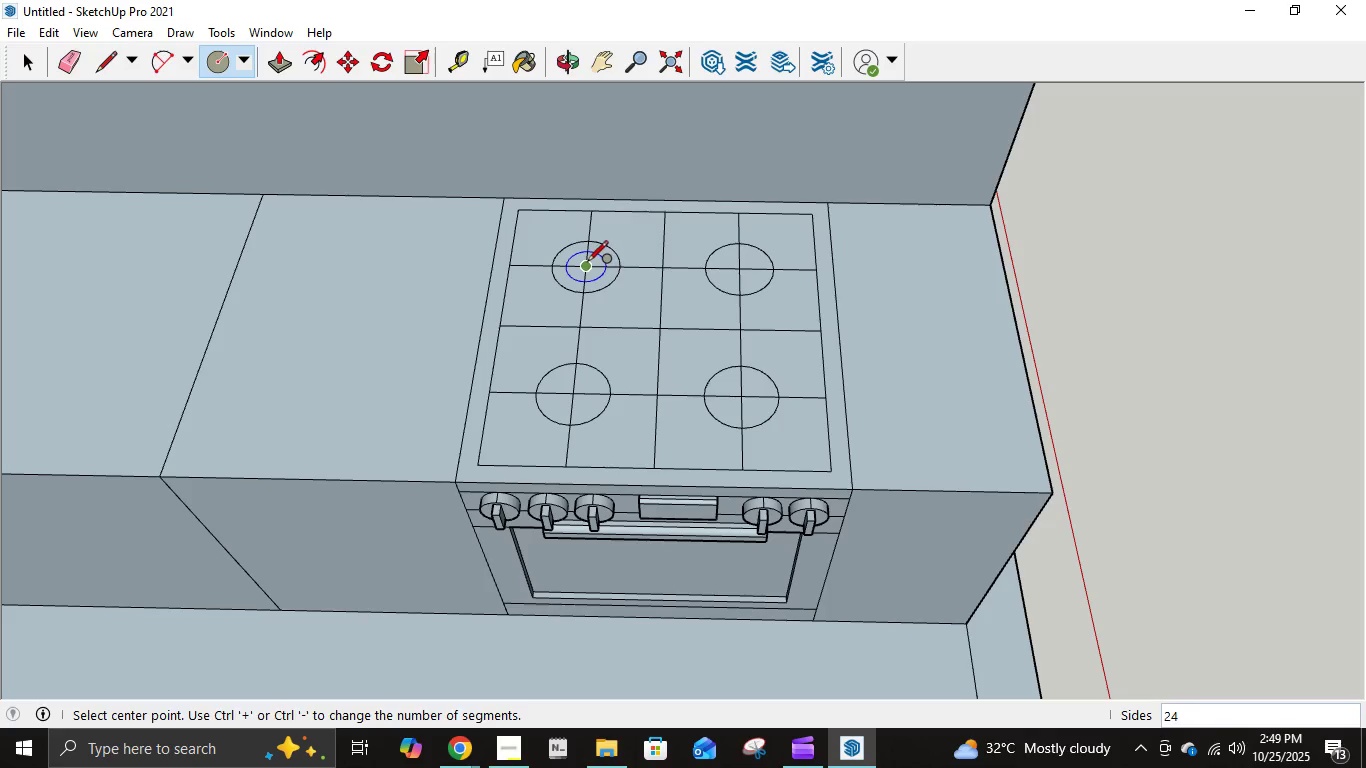 
left_click([587, 263])
 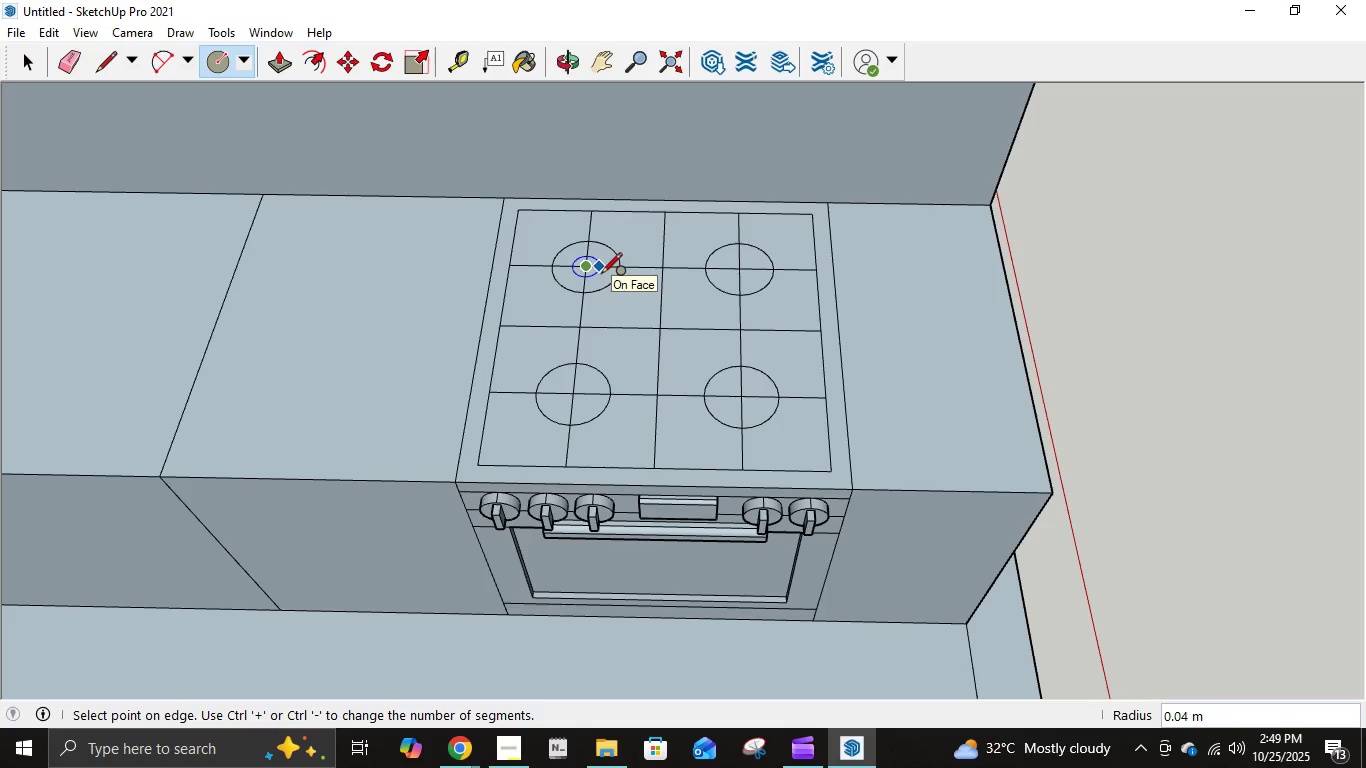 
key(NumpadDecimal)
 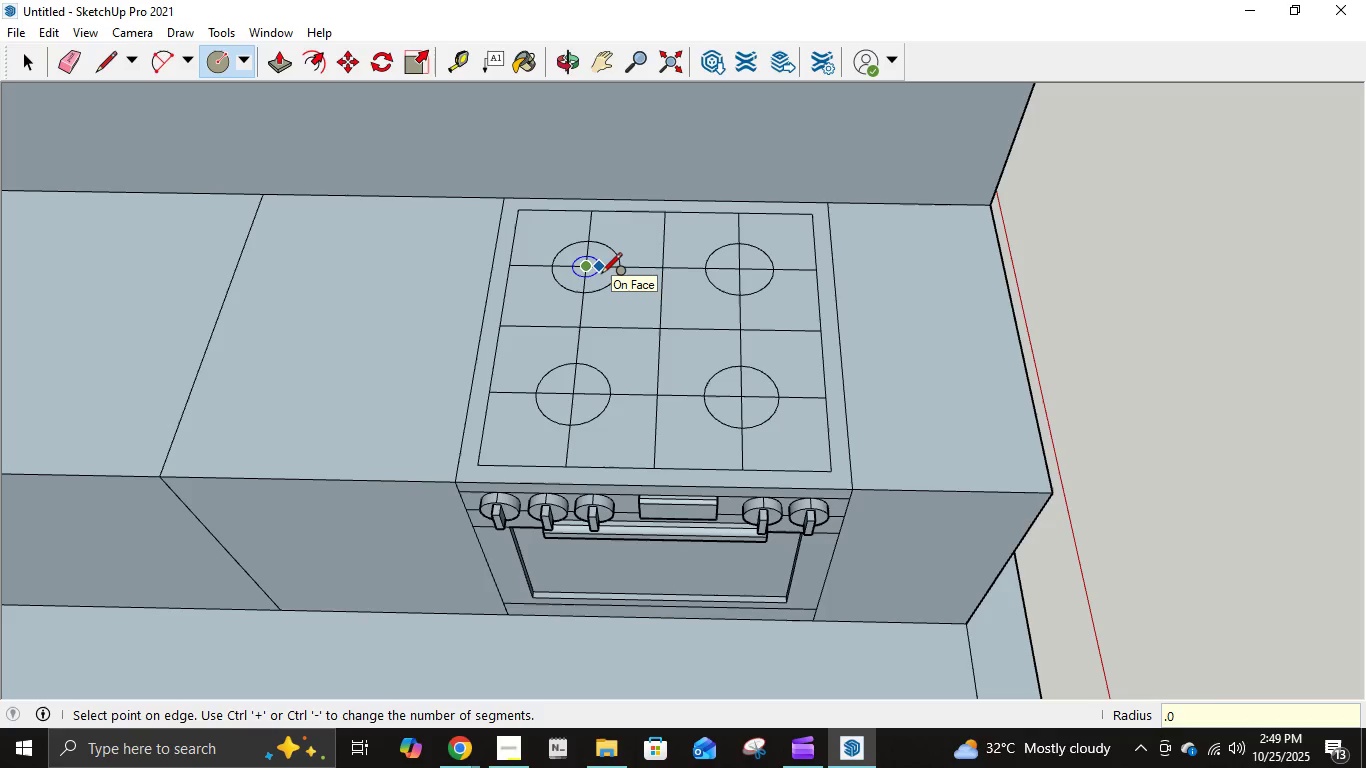 
key(Numpad0)
 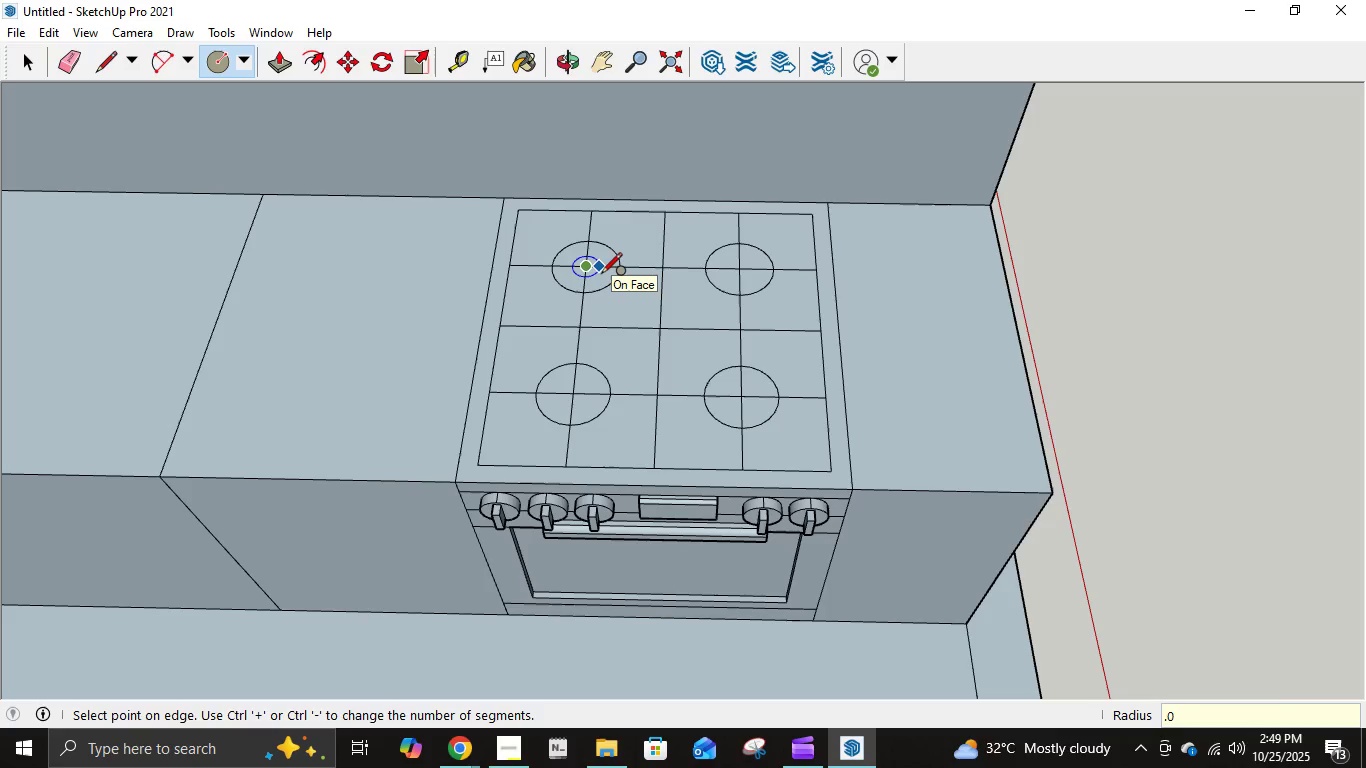 
key(Numpad2)
 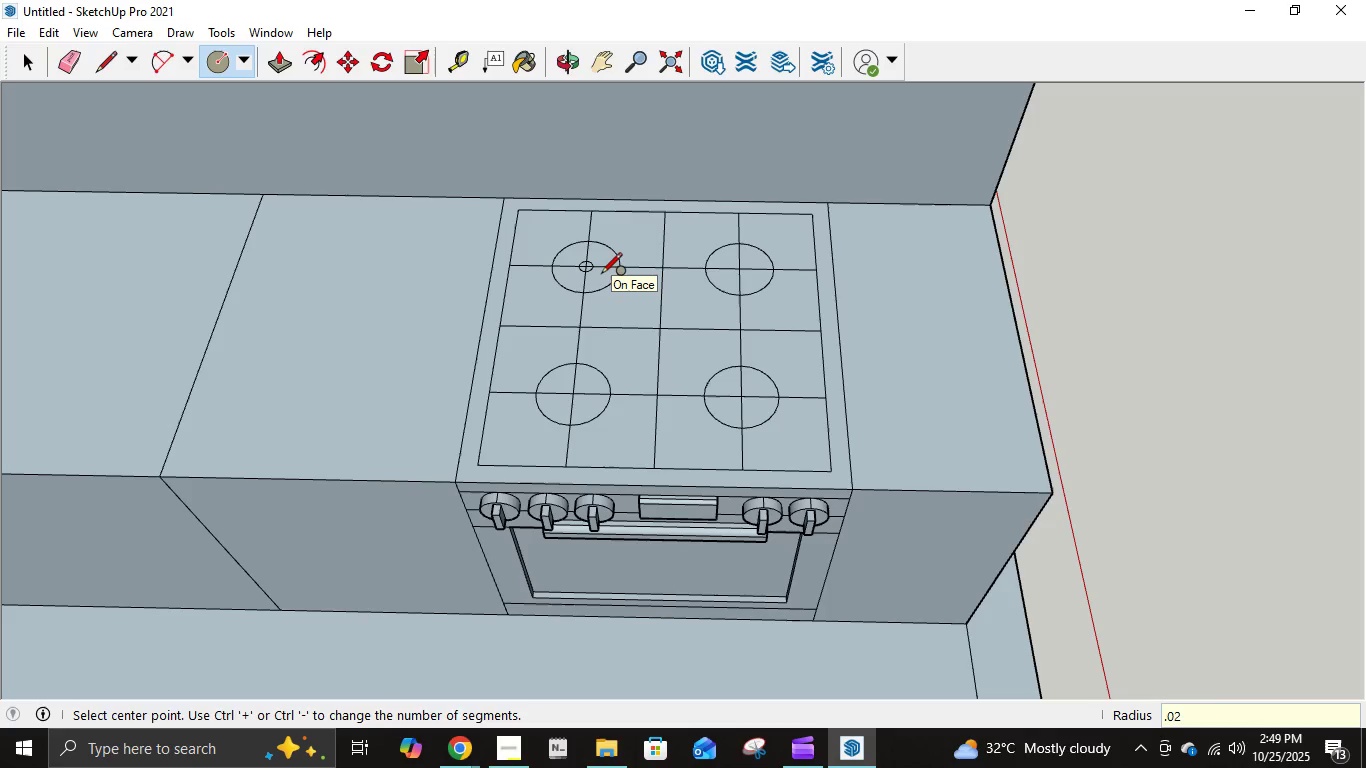 
key(NumpadEnter)
 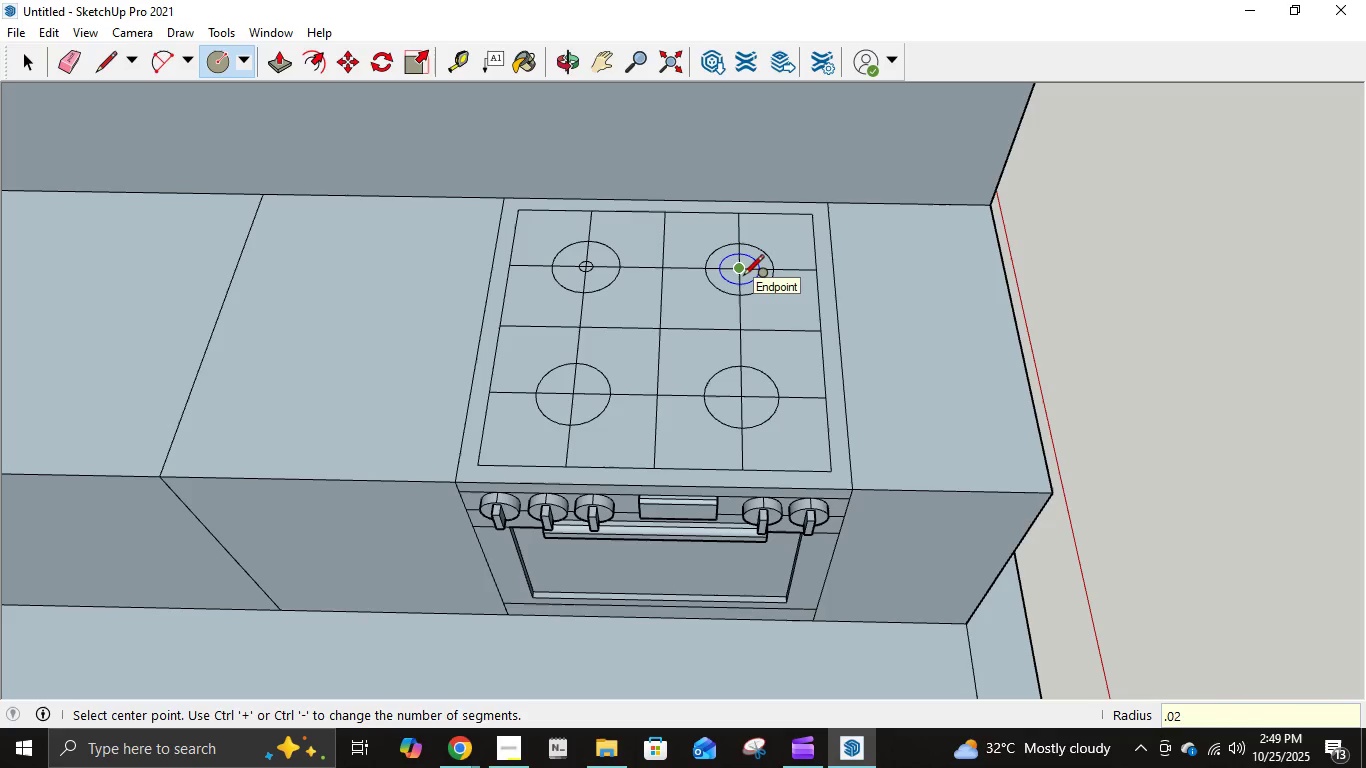 
key(Control+Z)
 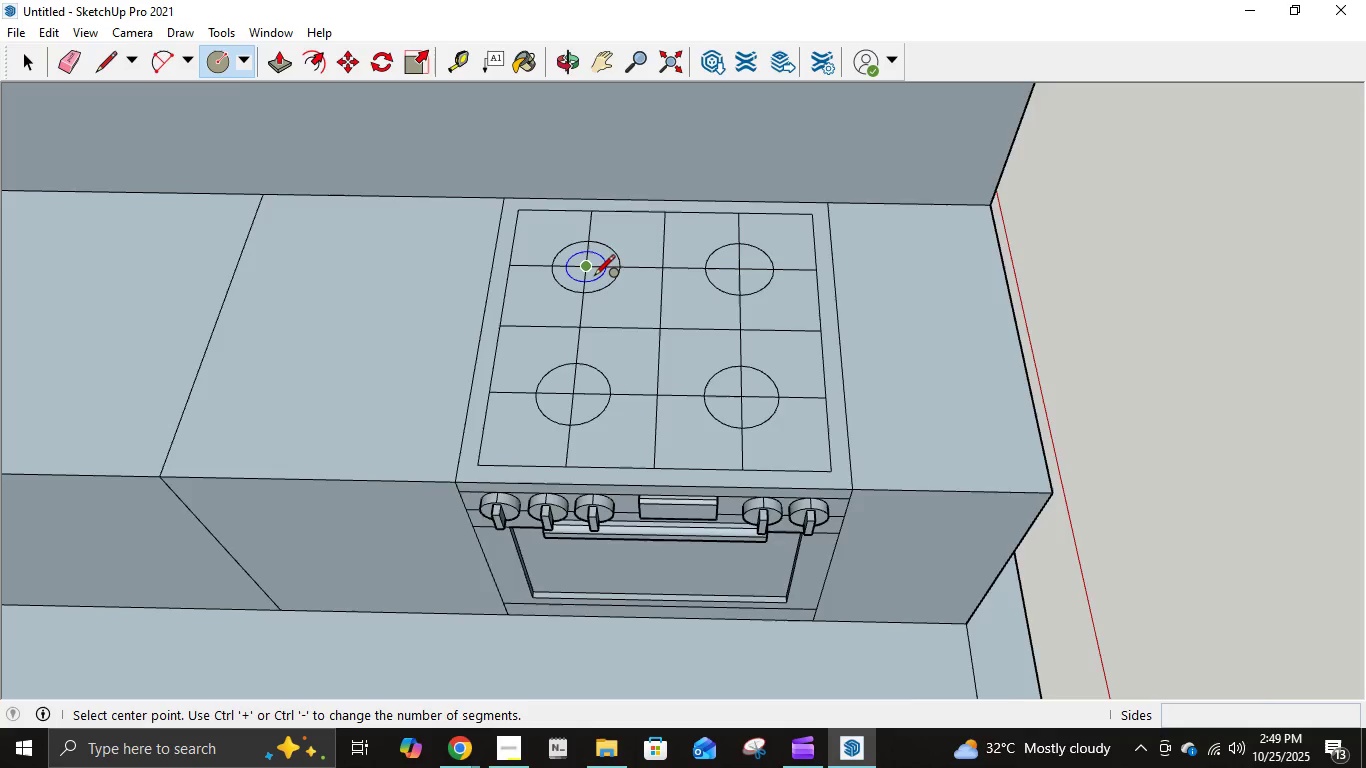 
scroll: coordinate [594, 276], scroll_direction: up, amount: 5.0
 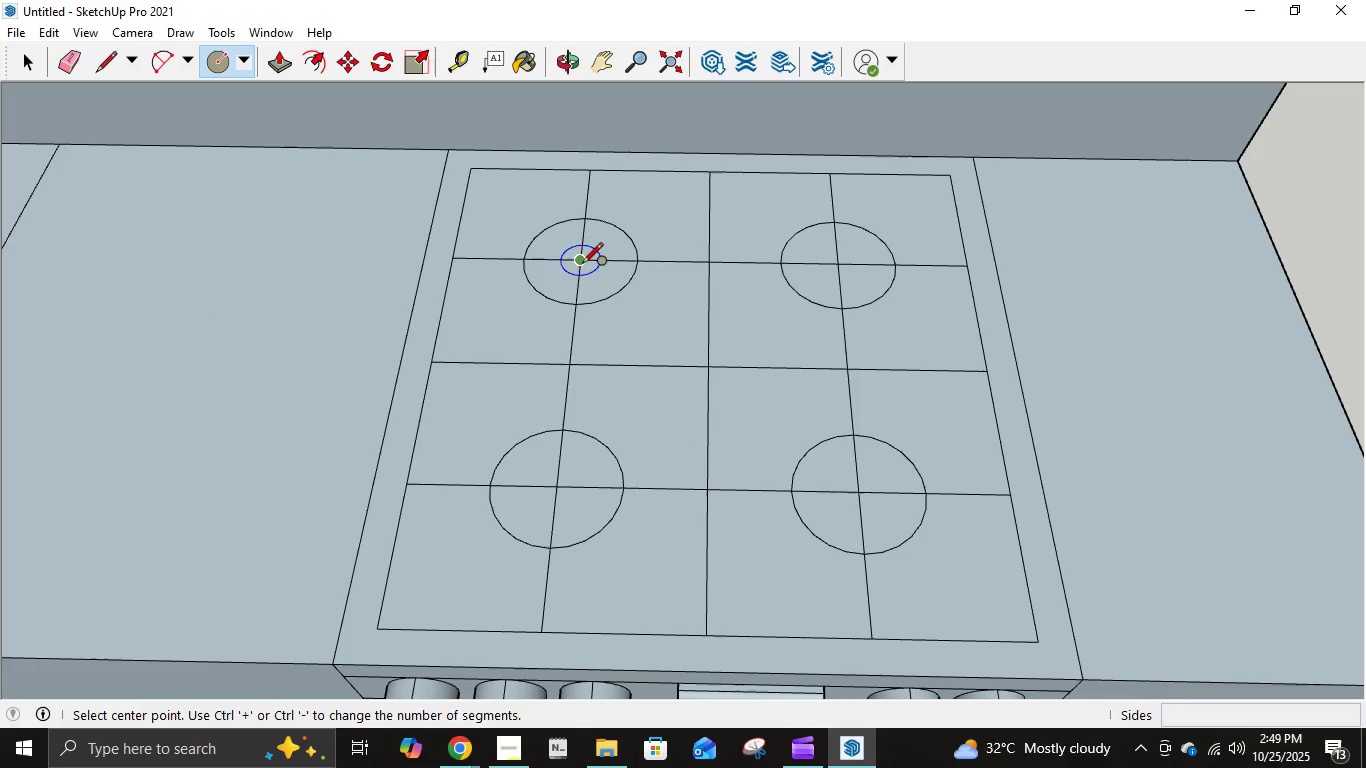 
left_click([579, 265])
 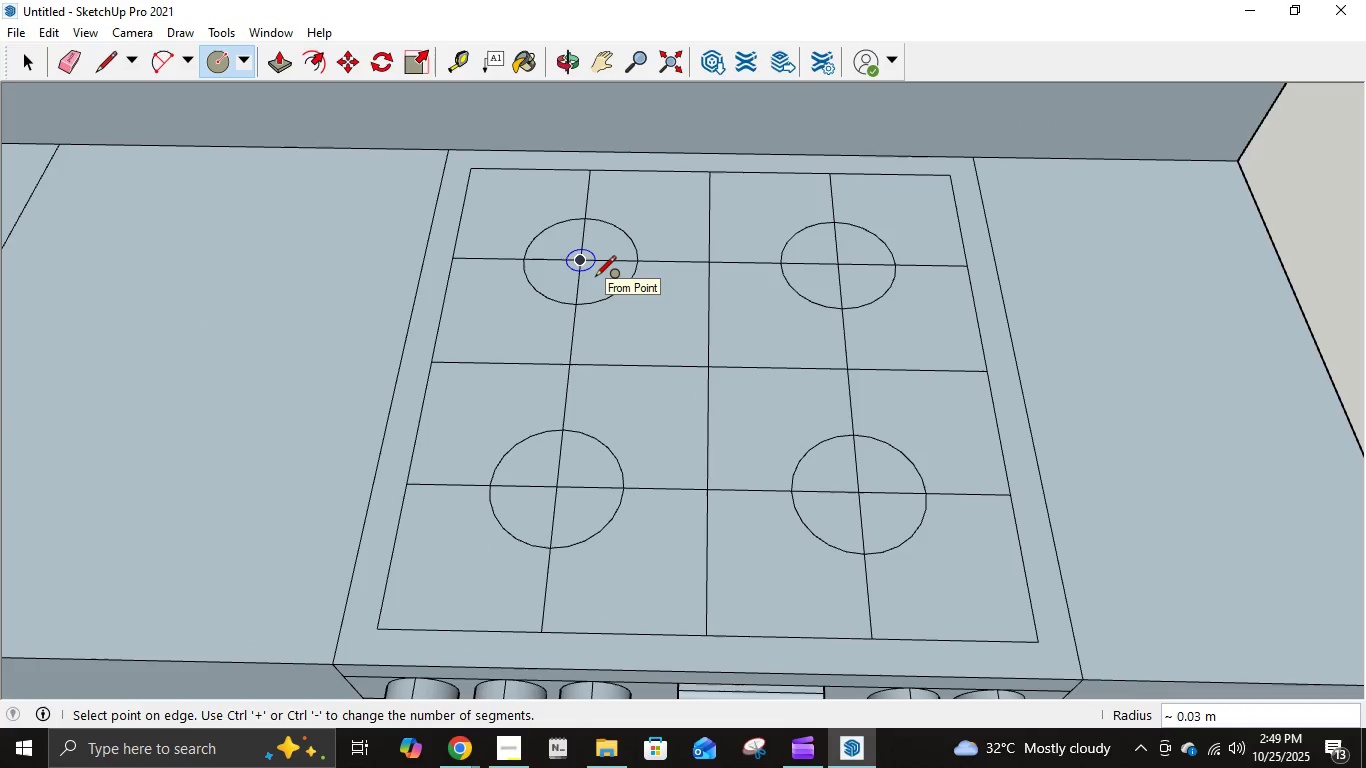 
key(NumpadDecimal)
 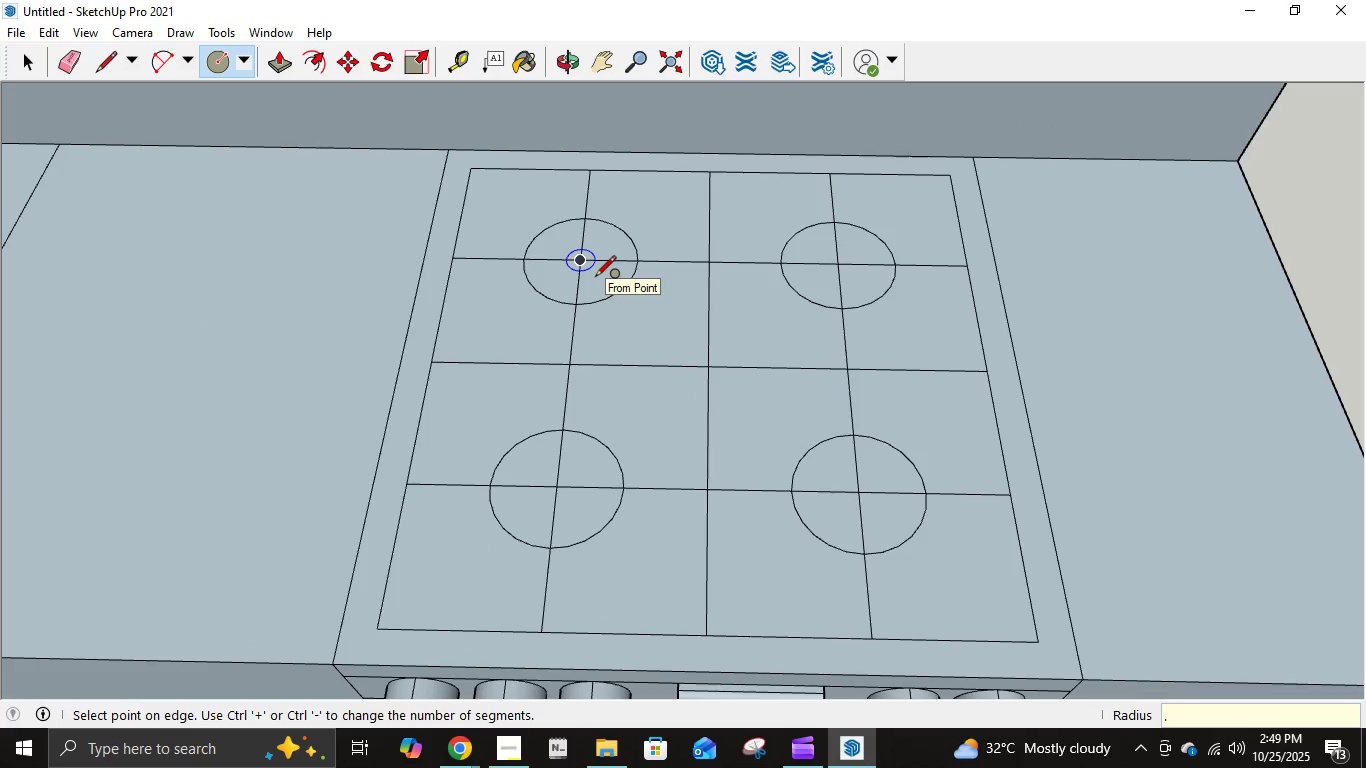 
key(Numpad0)
 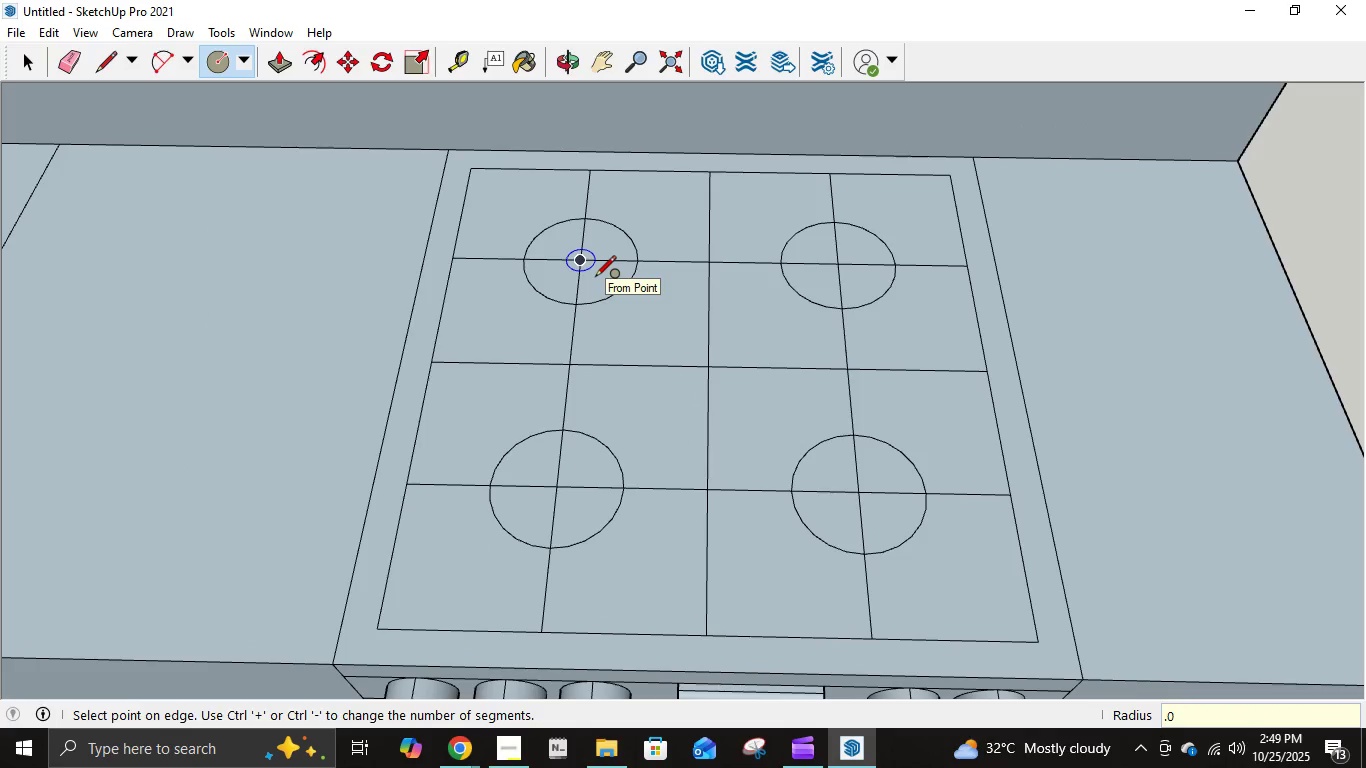 
key(Numpad3)
 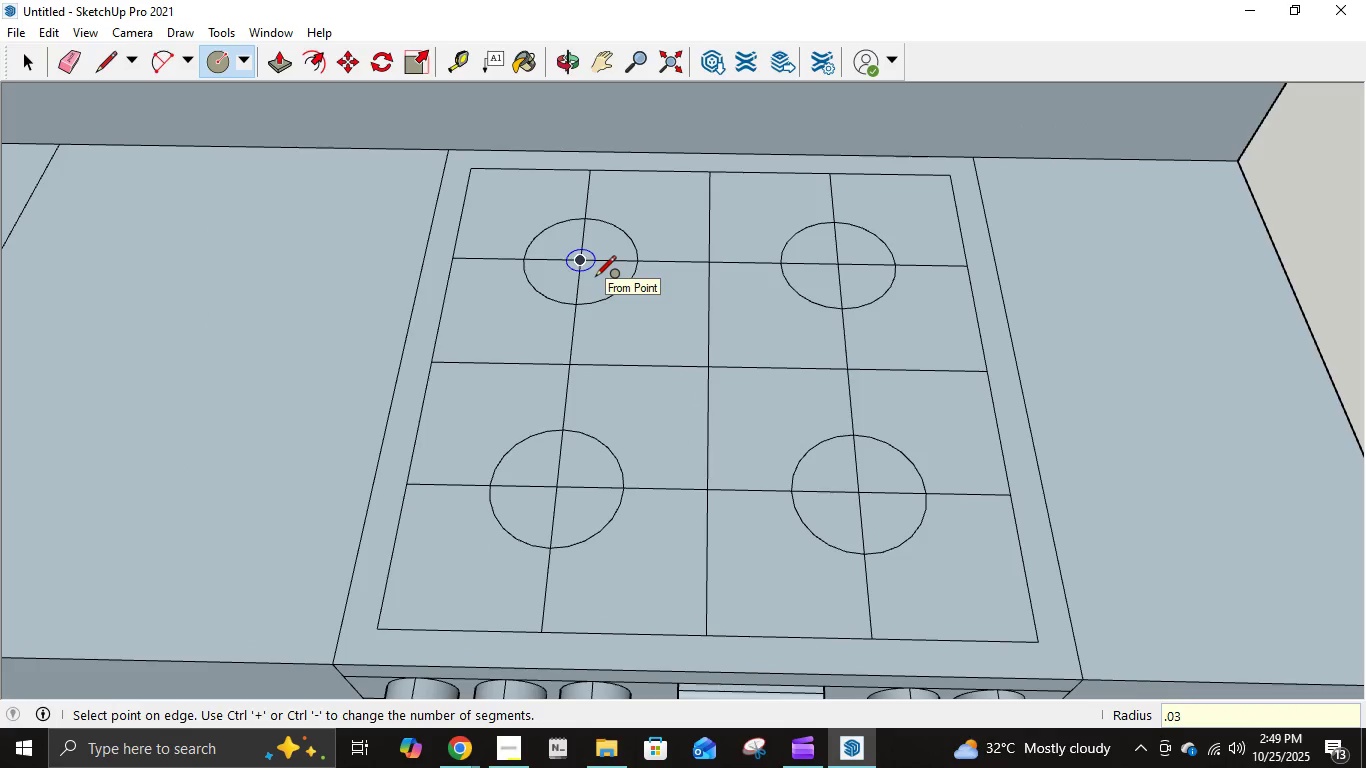 
key(NumpadEnter)
 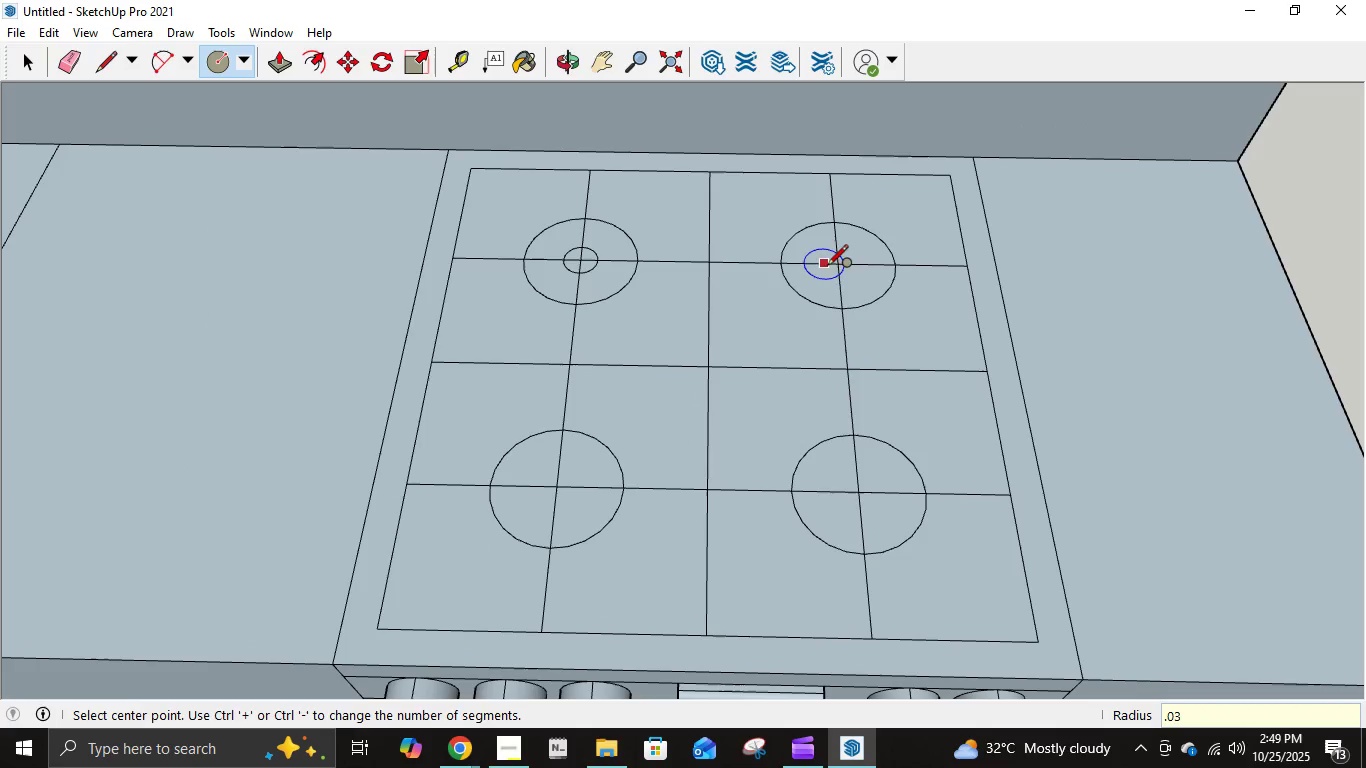 
left_click([837, 268])
 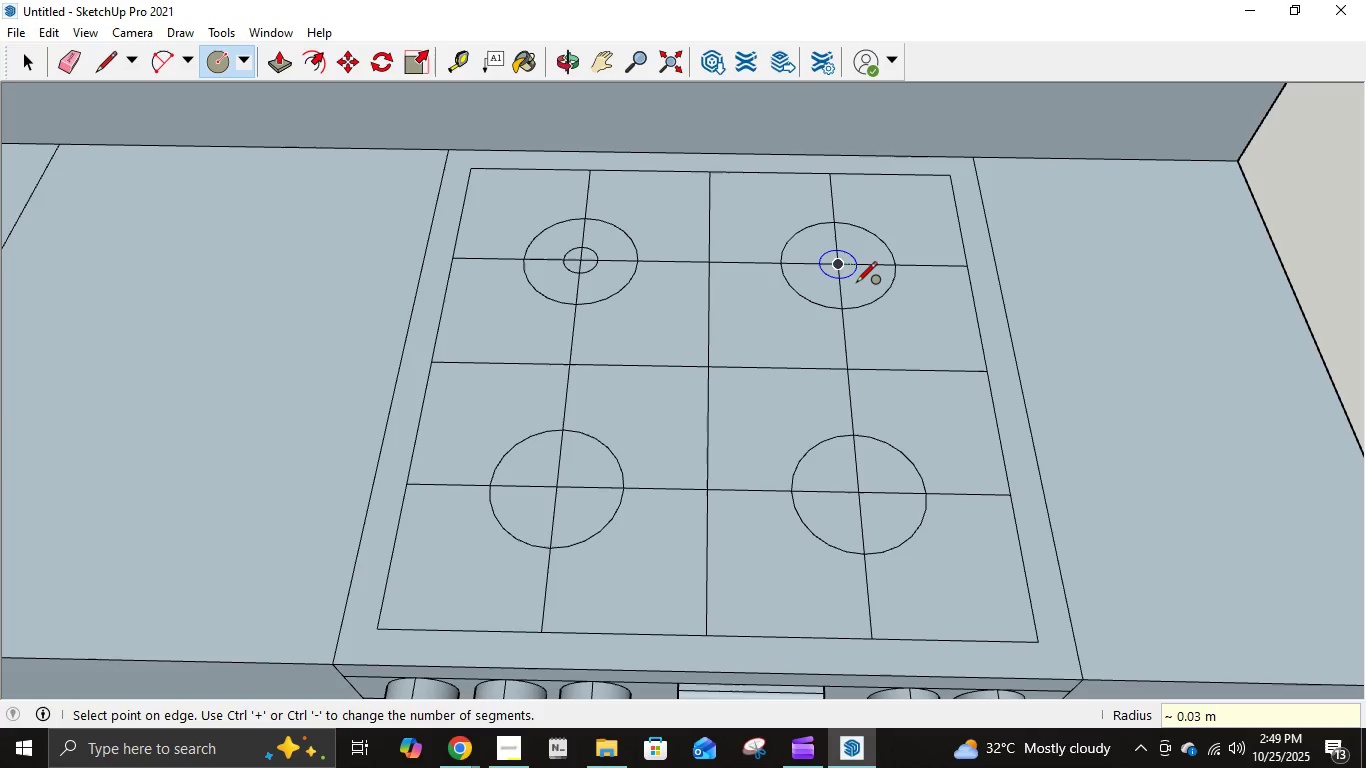 
key(NumpadDecimal)
 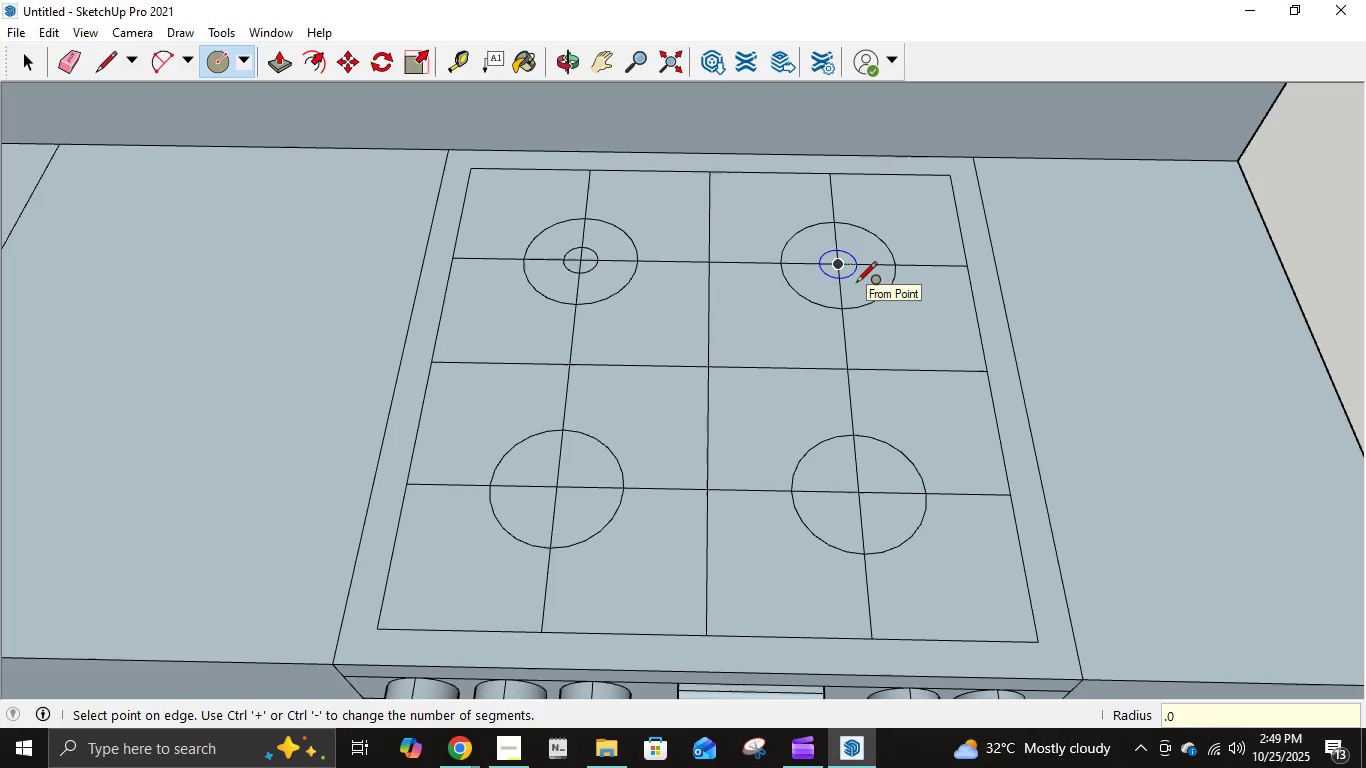 
key(Numpad0)
 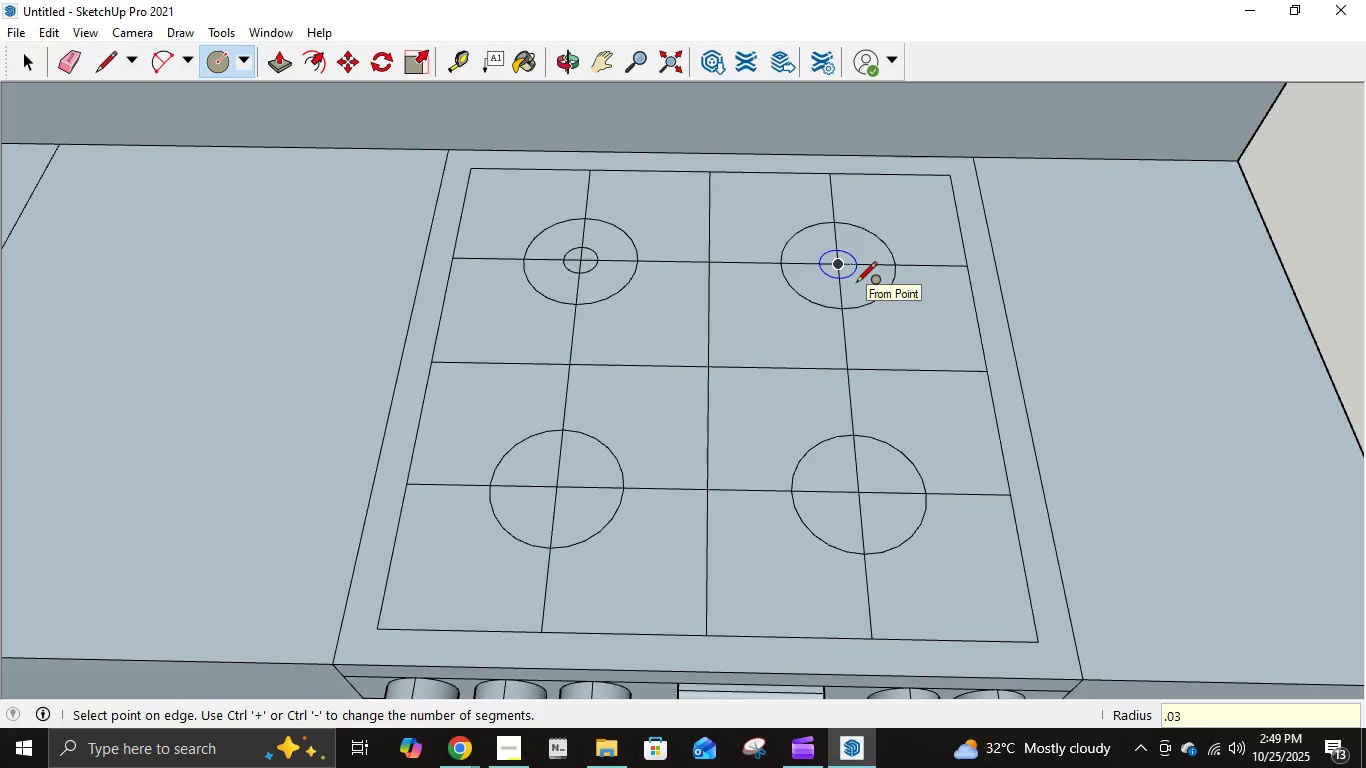 
key(Numpad3)
 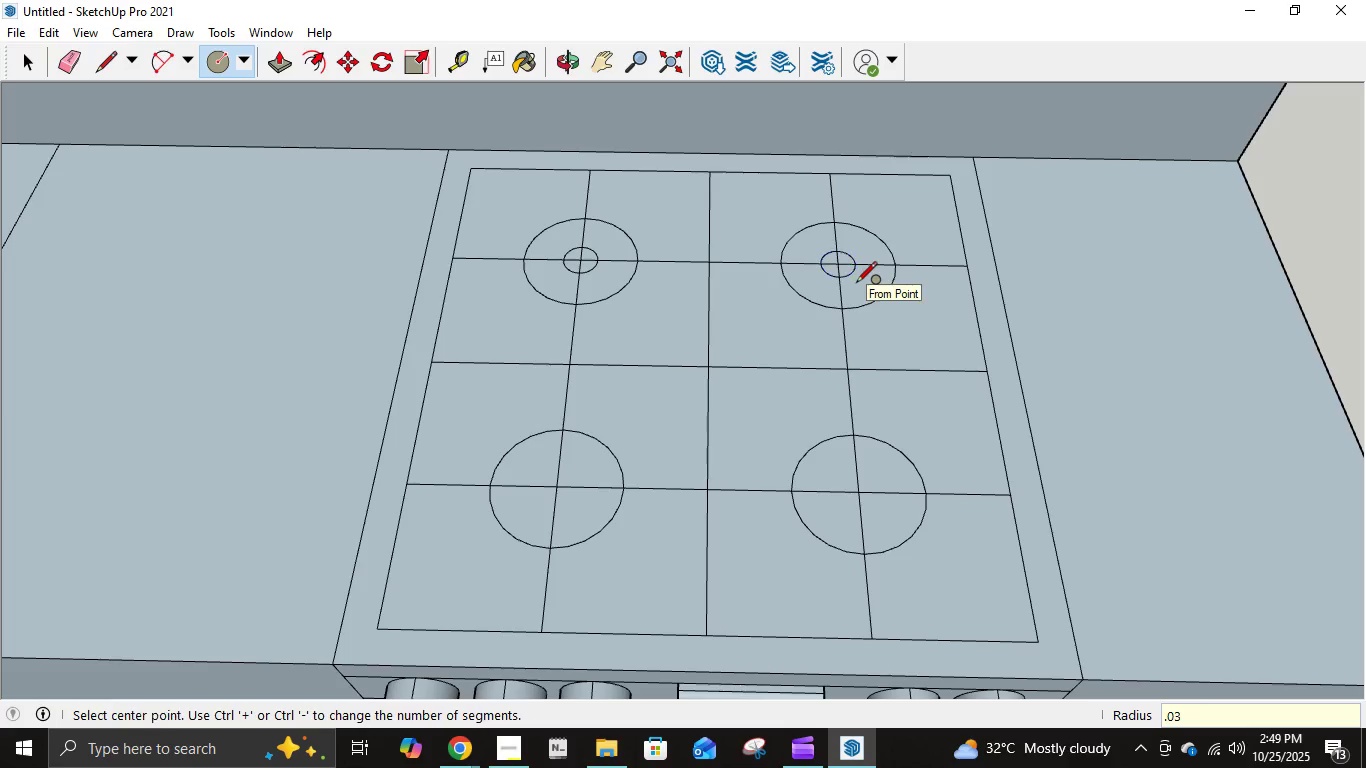 
key(NumpadEnter)
 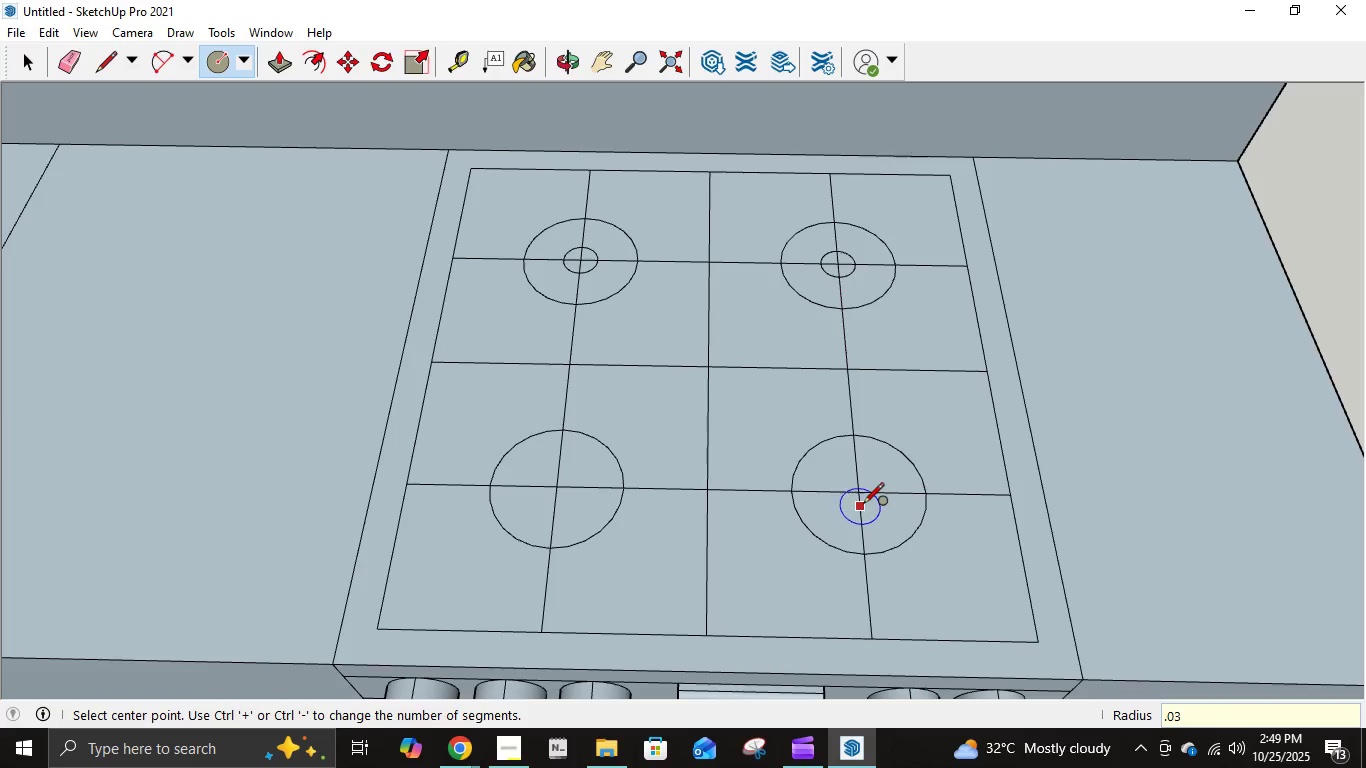 
left_click([861, 496])
 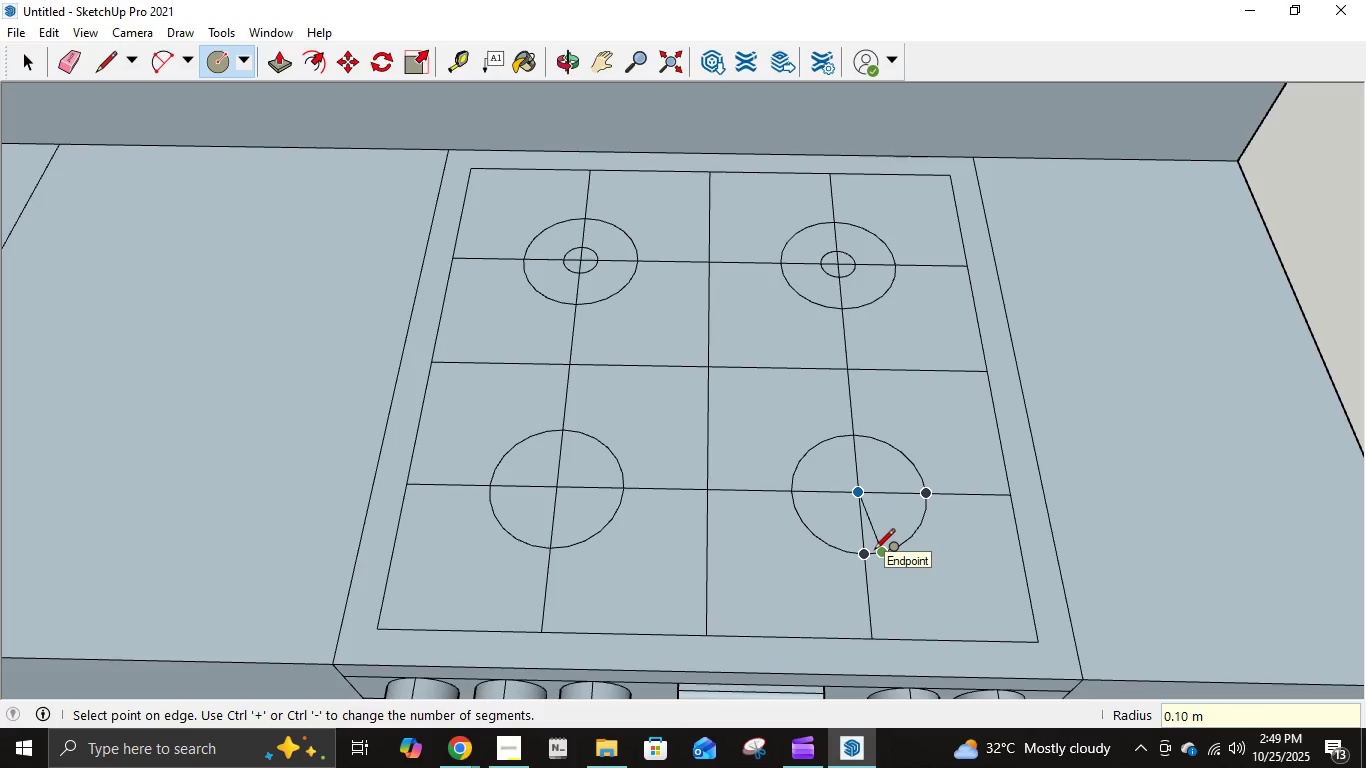 
key(NumpadDecimal)
 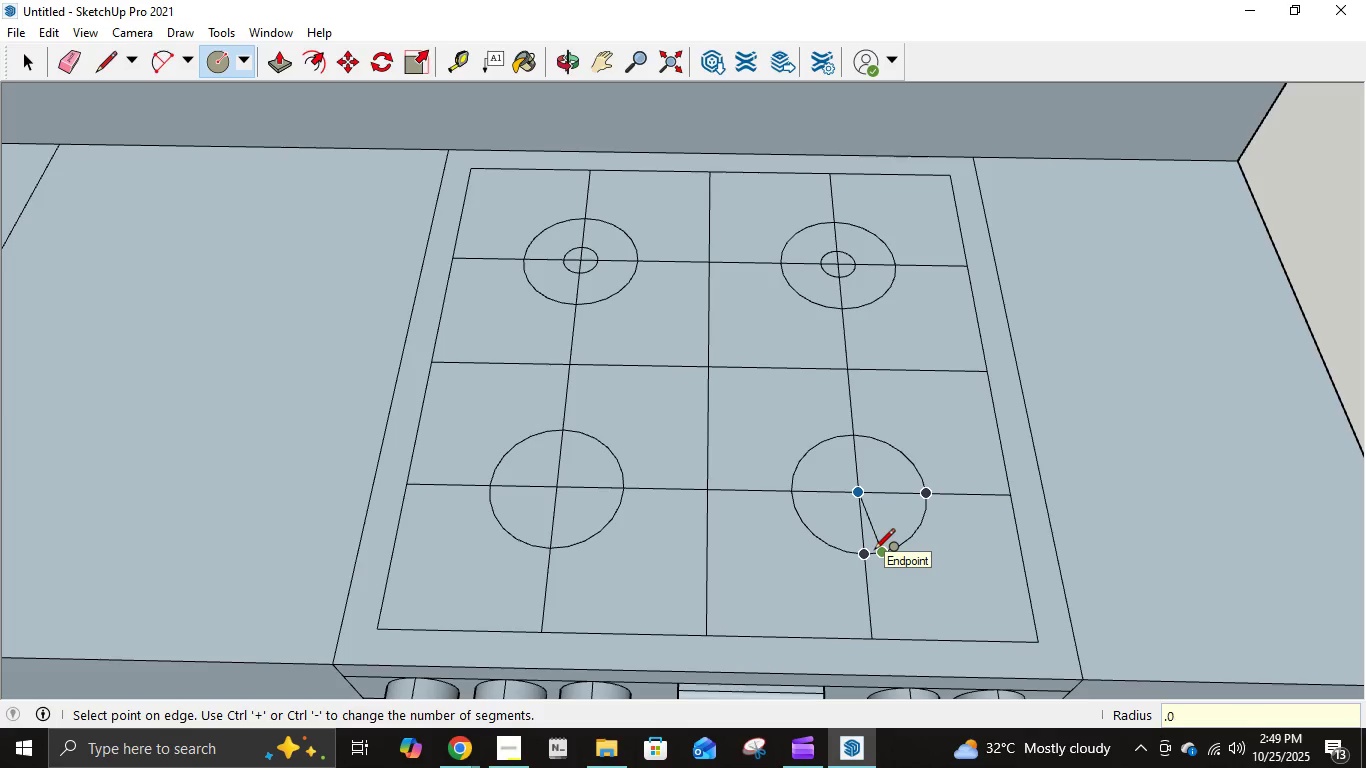 
key(Numpad0)
 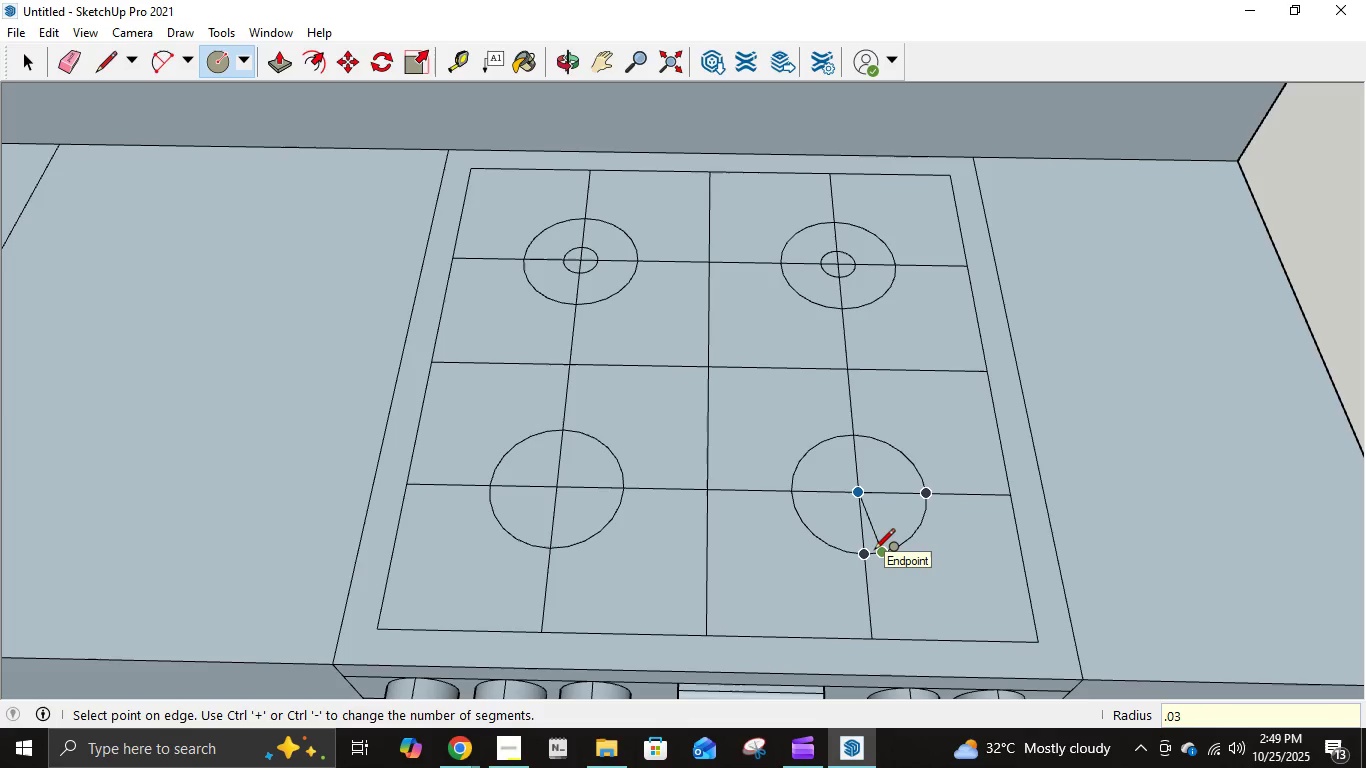 
key(Numpad3)
 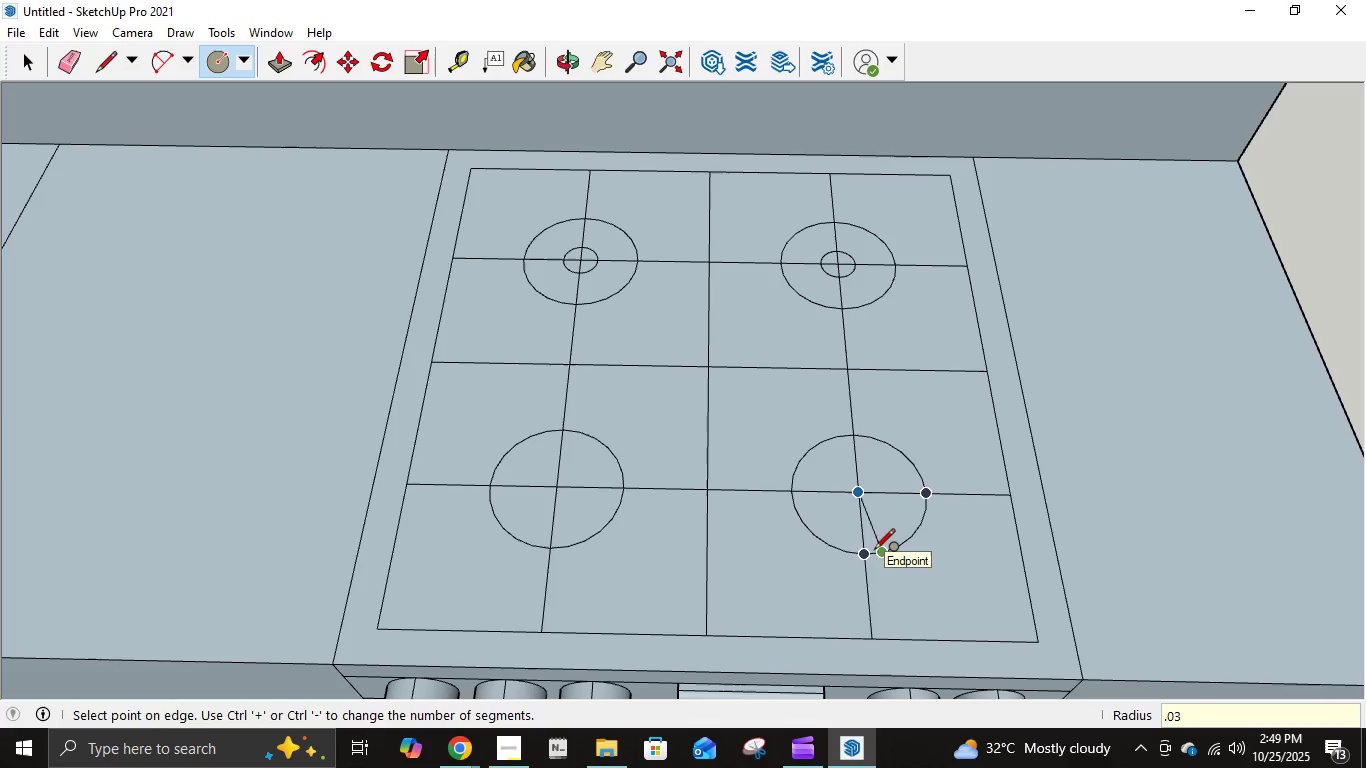 
key(NumpadEnter)
 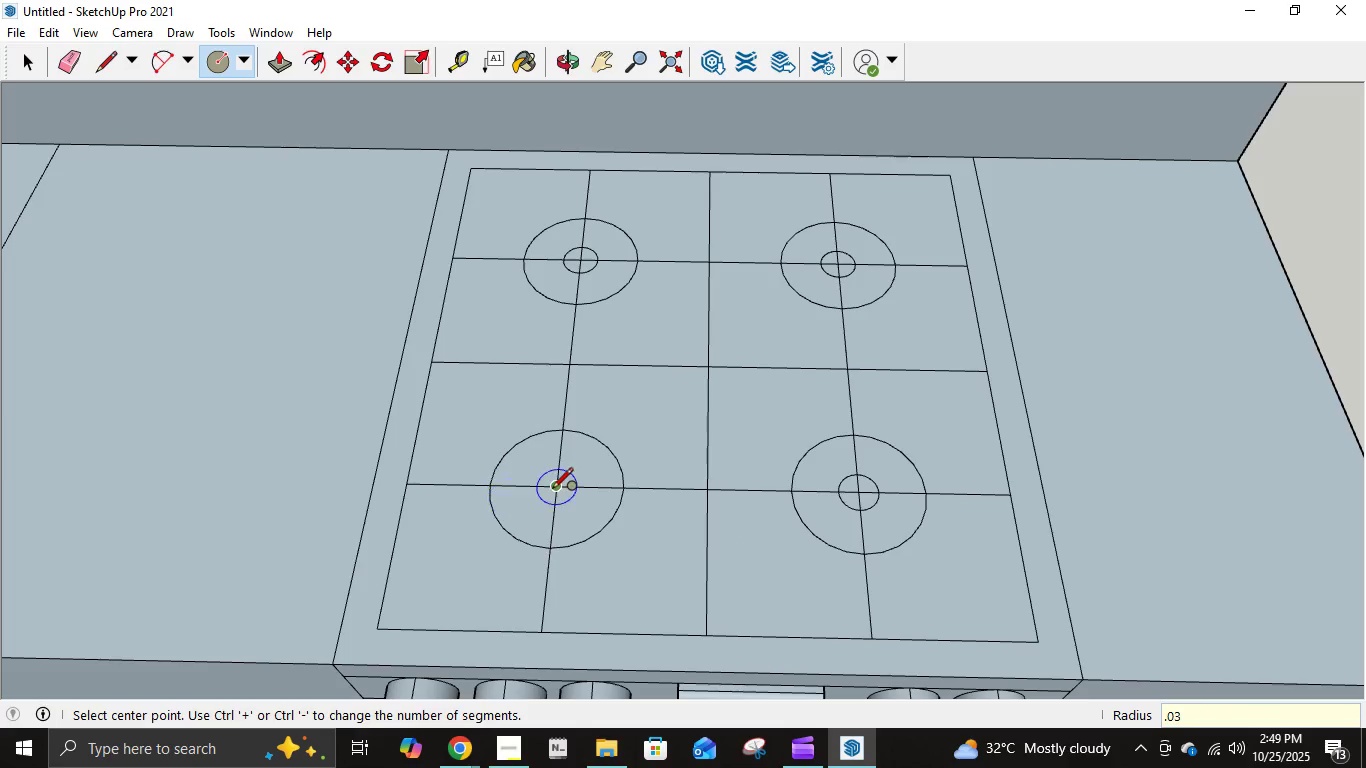 
left_click([552, 490])
 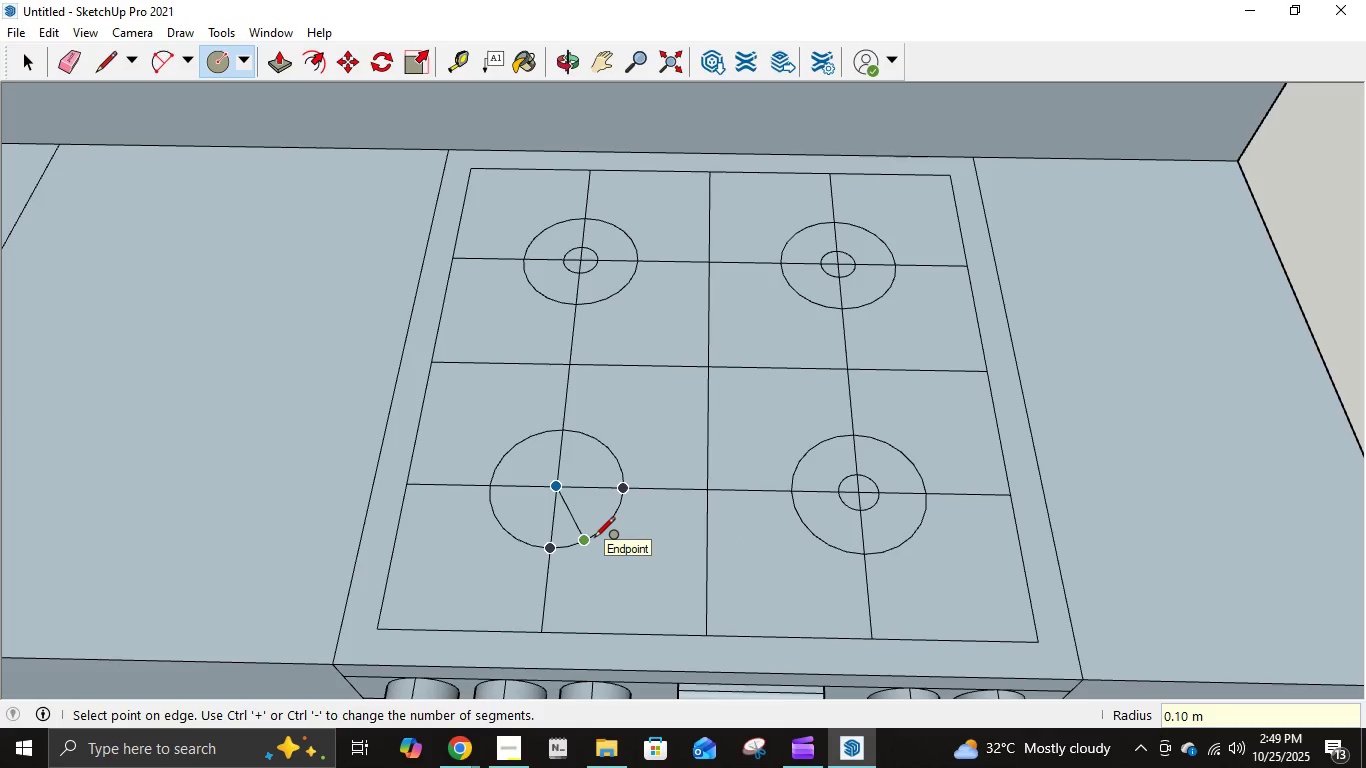 
key(NumpadDecimal)
 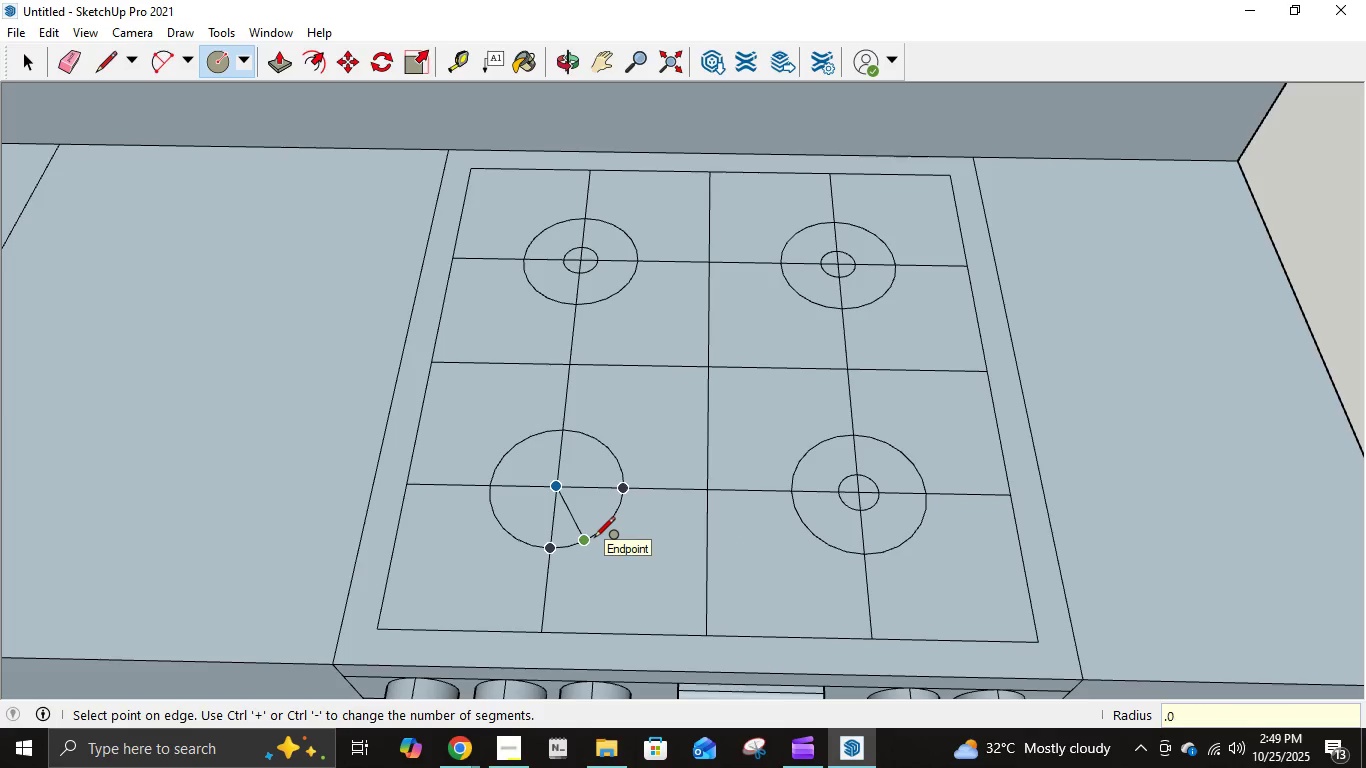 
key(Numpad0)
 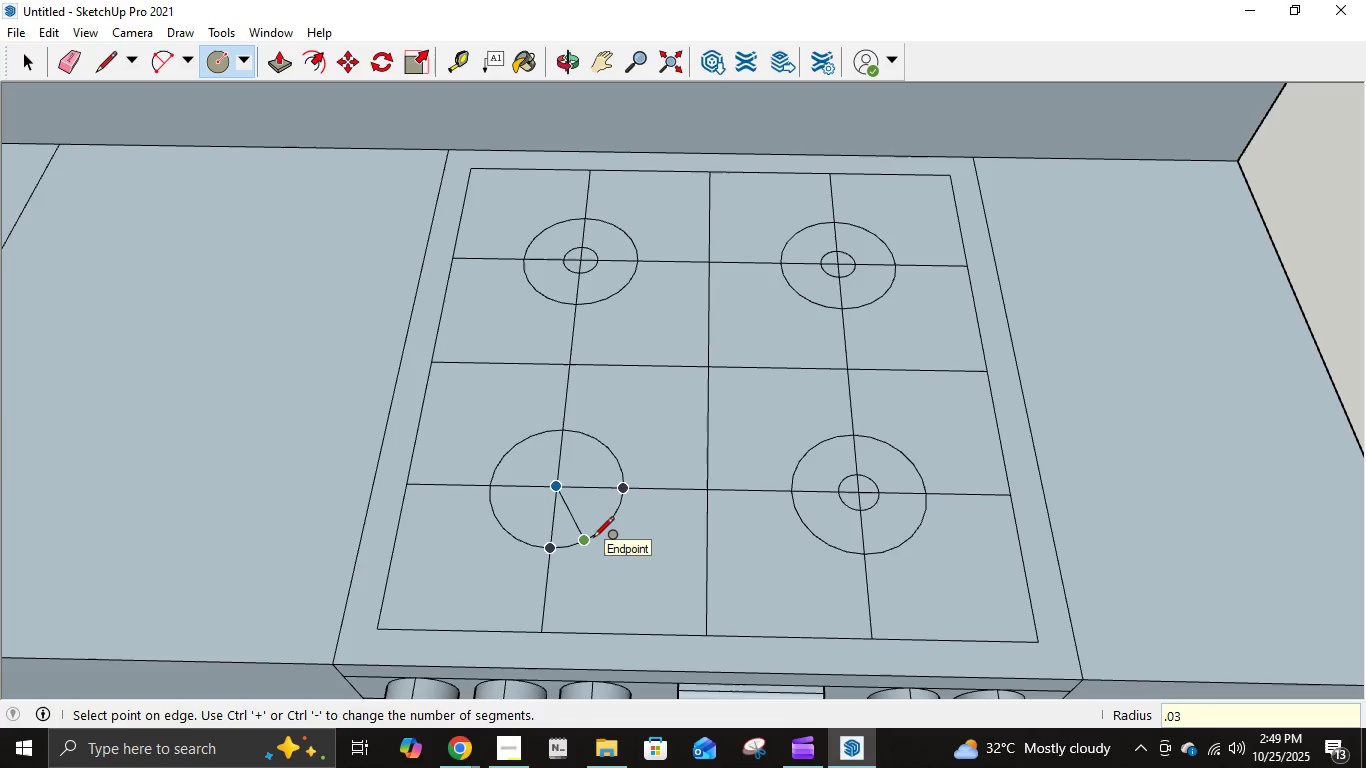 
key(Numpad3)
 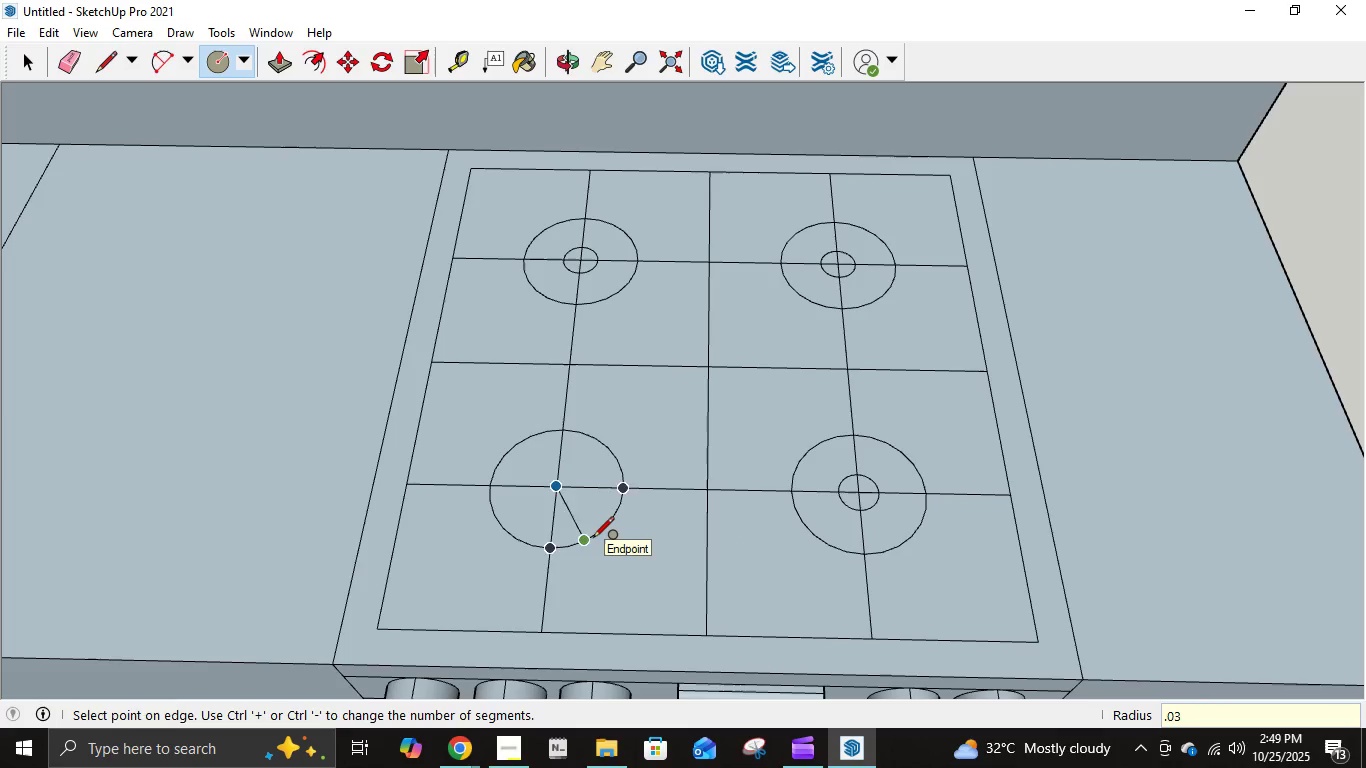 
key(NumpadEnter)
 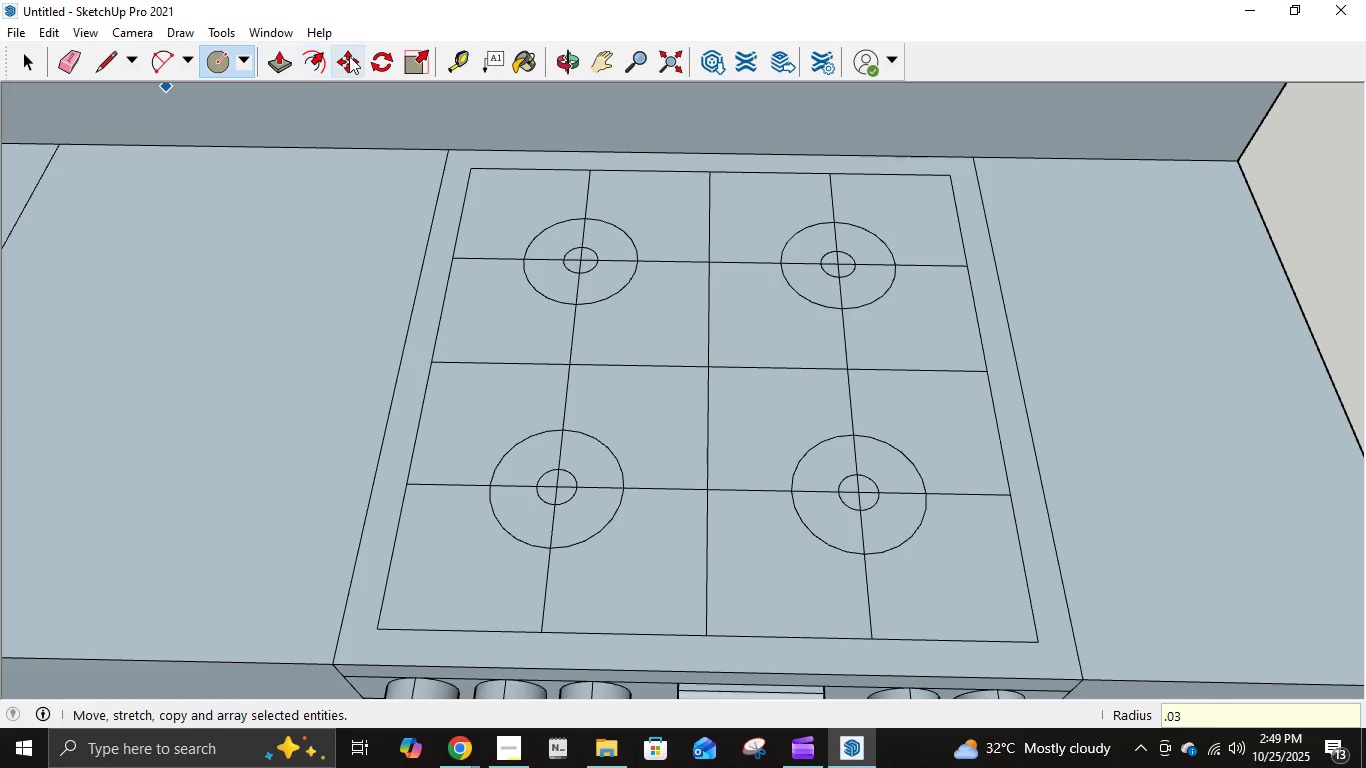 
left_click([280, 68])
 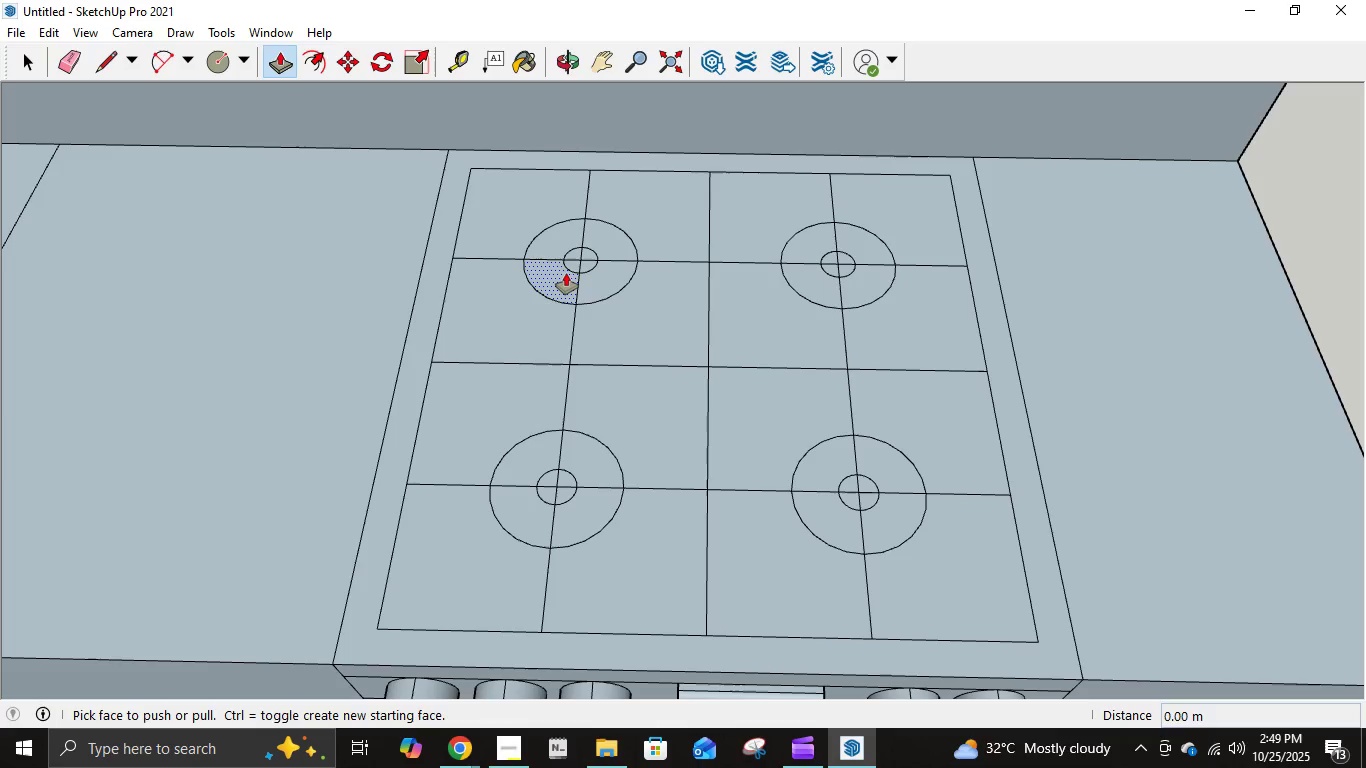 
key(E)
 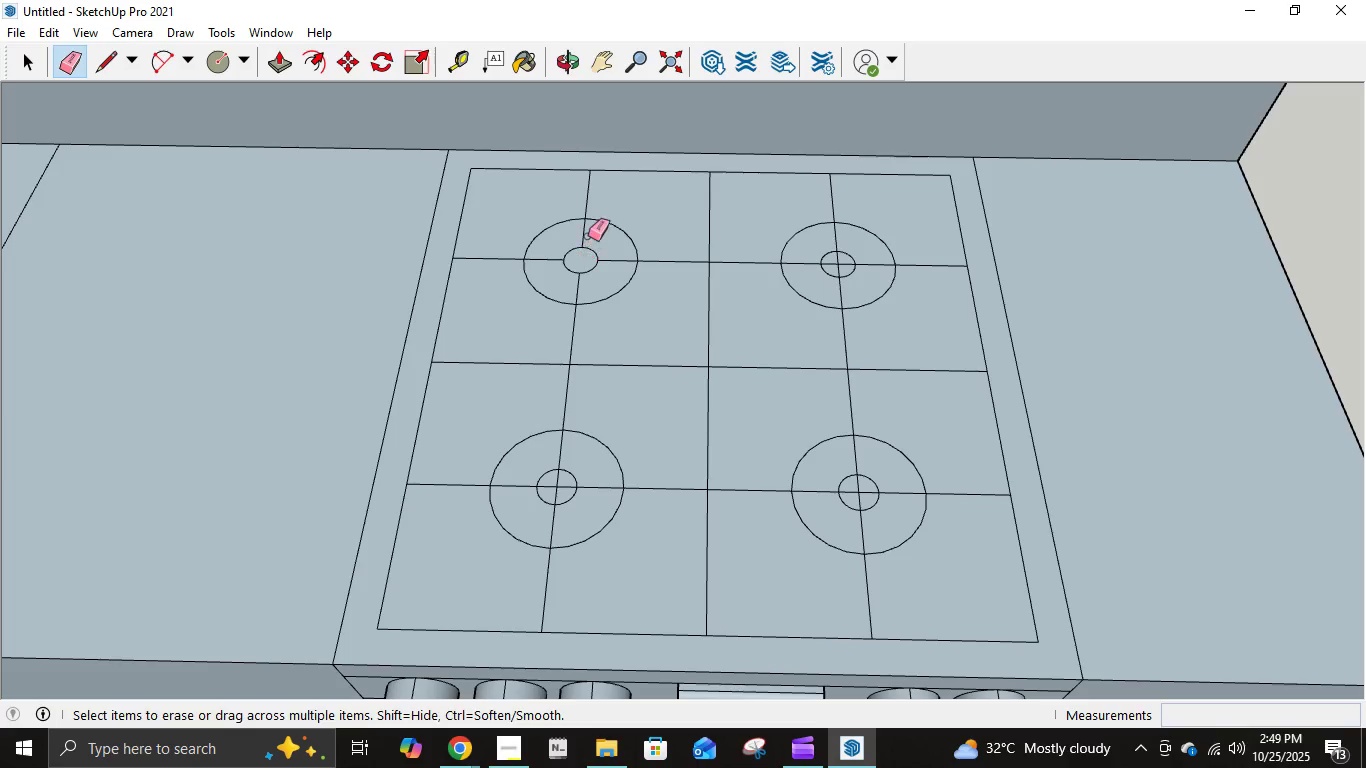 
left_click([586, 235])
 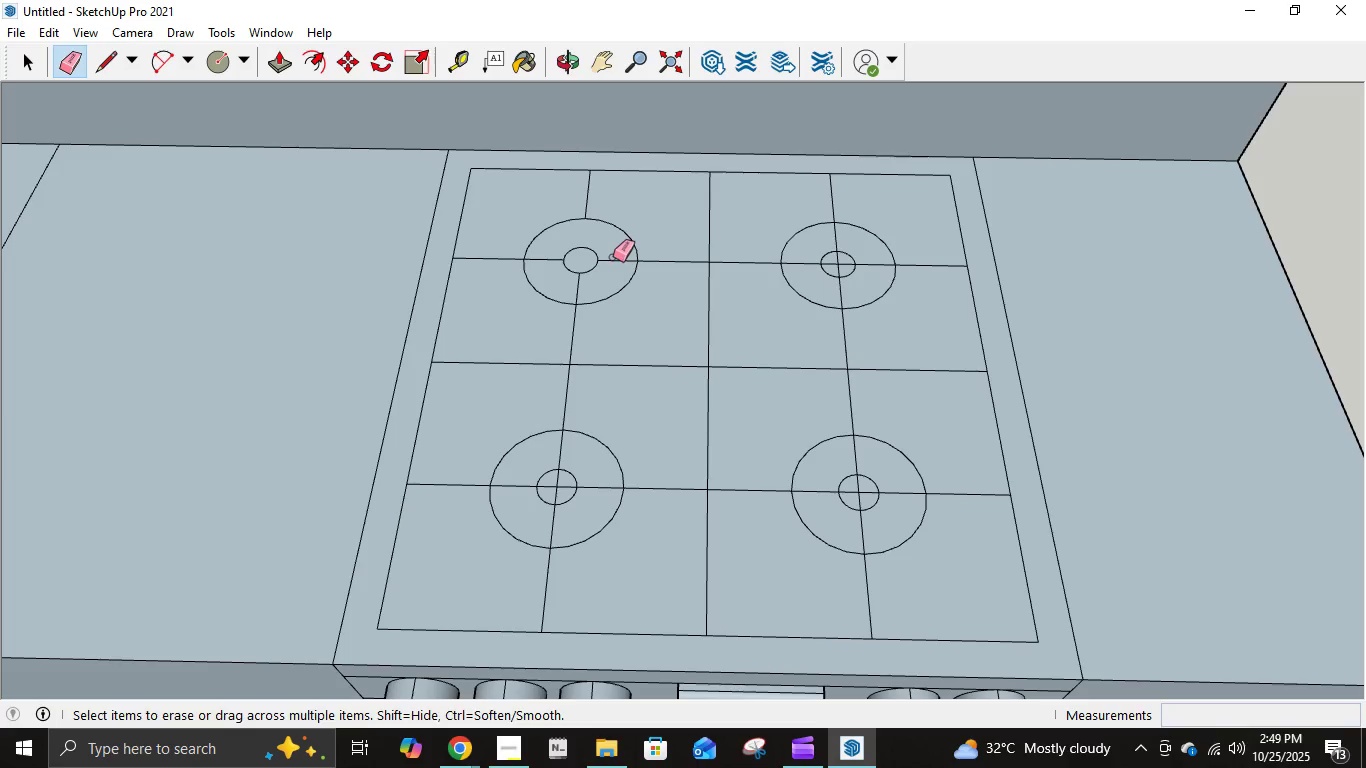 
left_click([613, 257])
 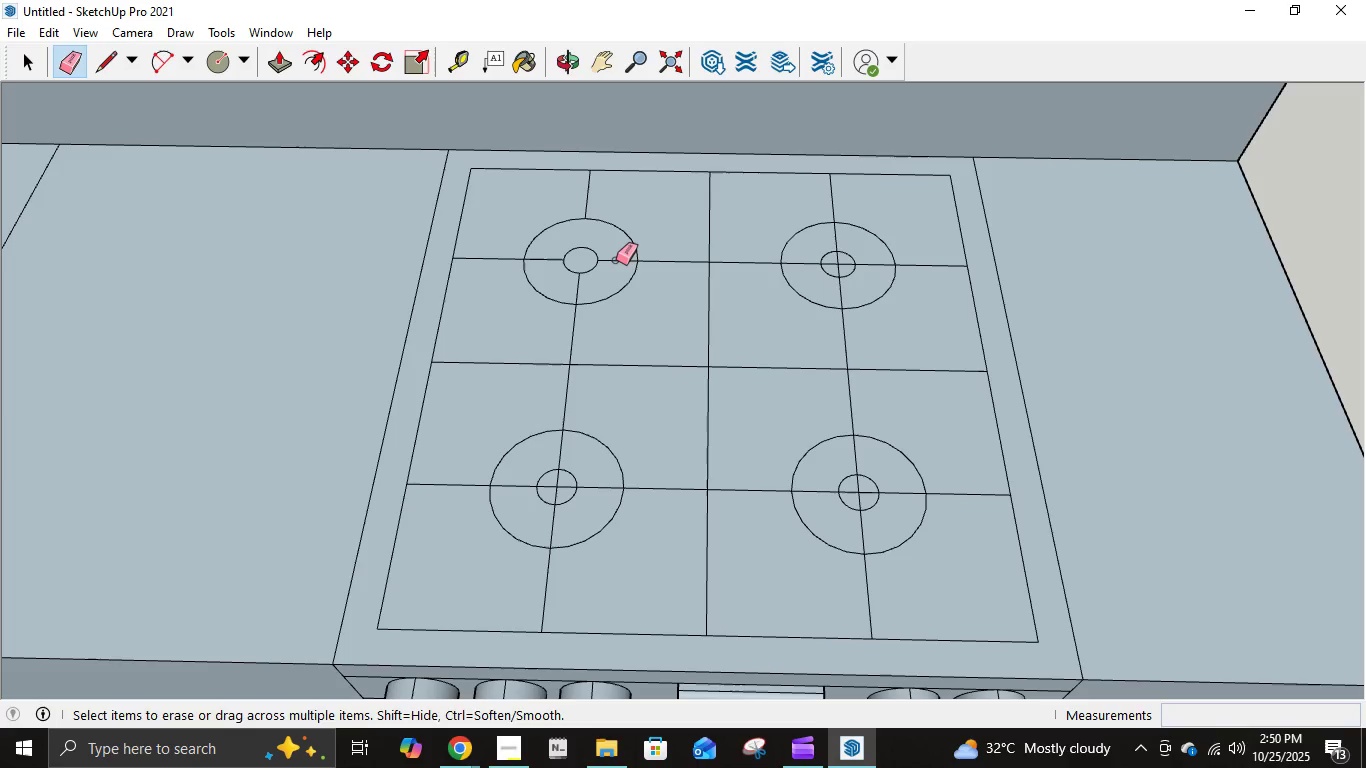 
left_click([616, 260])
 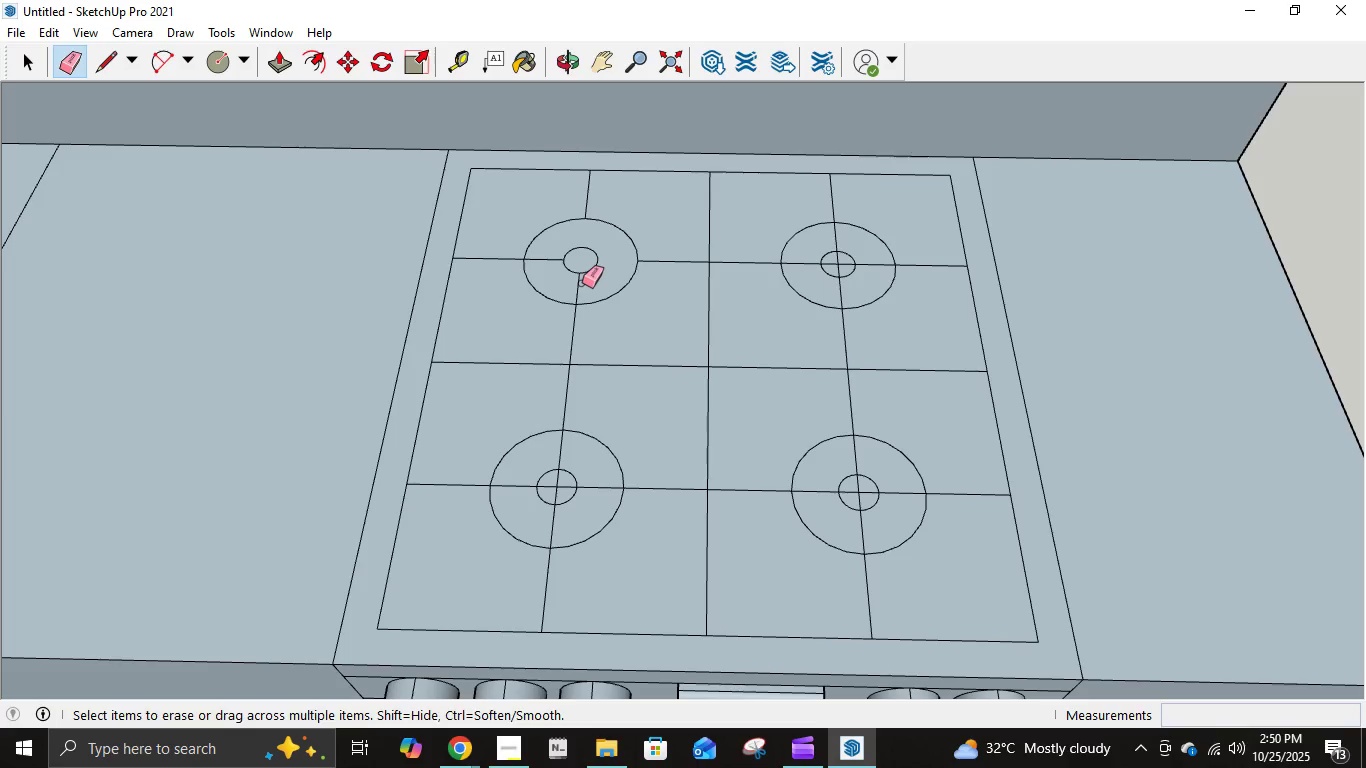 
left_click([579, 283])
 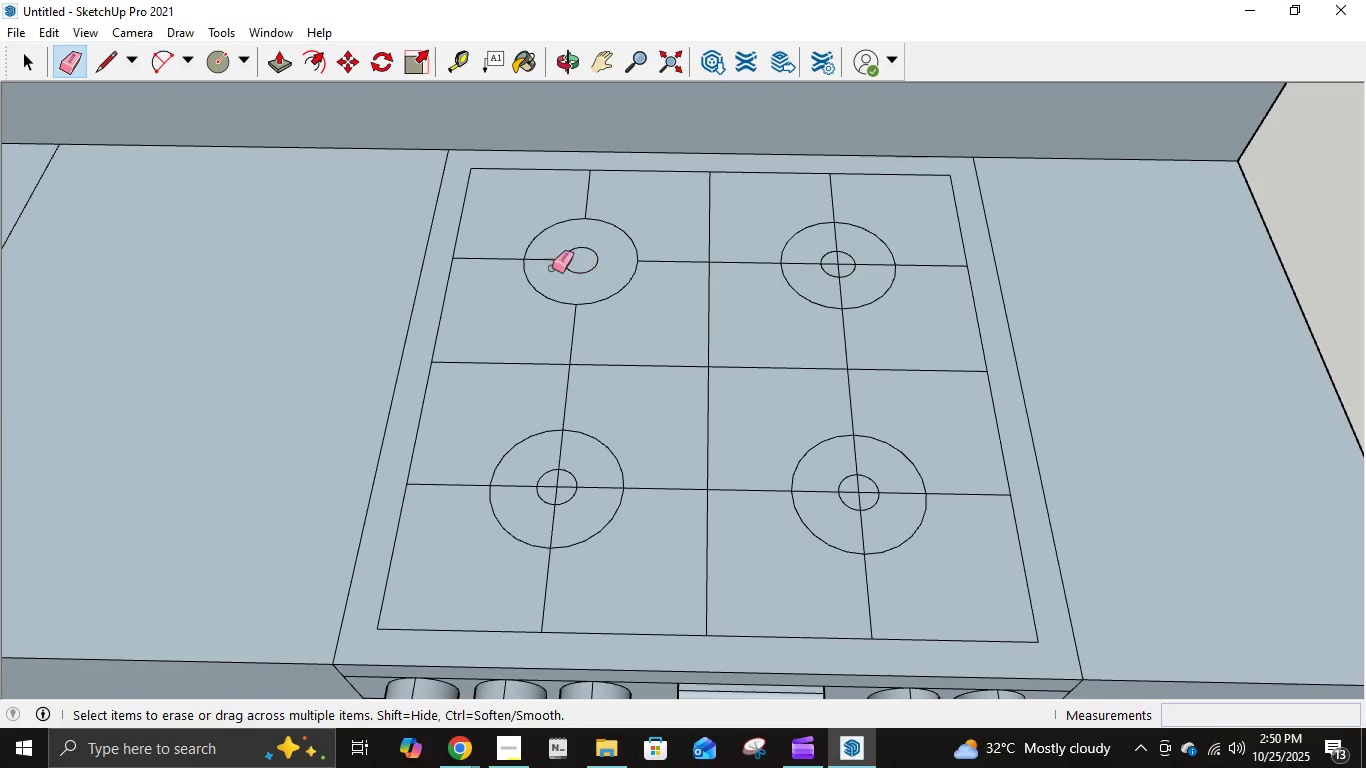 
left_click_drag(start_coordinate=[548, 264], to_coordinate=[549, 255])
 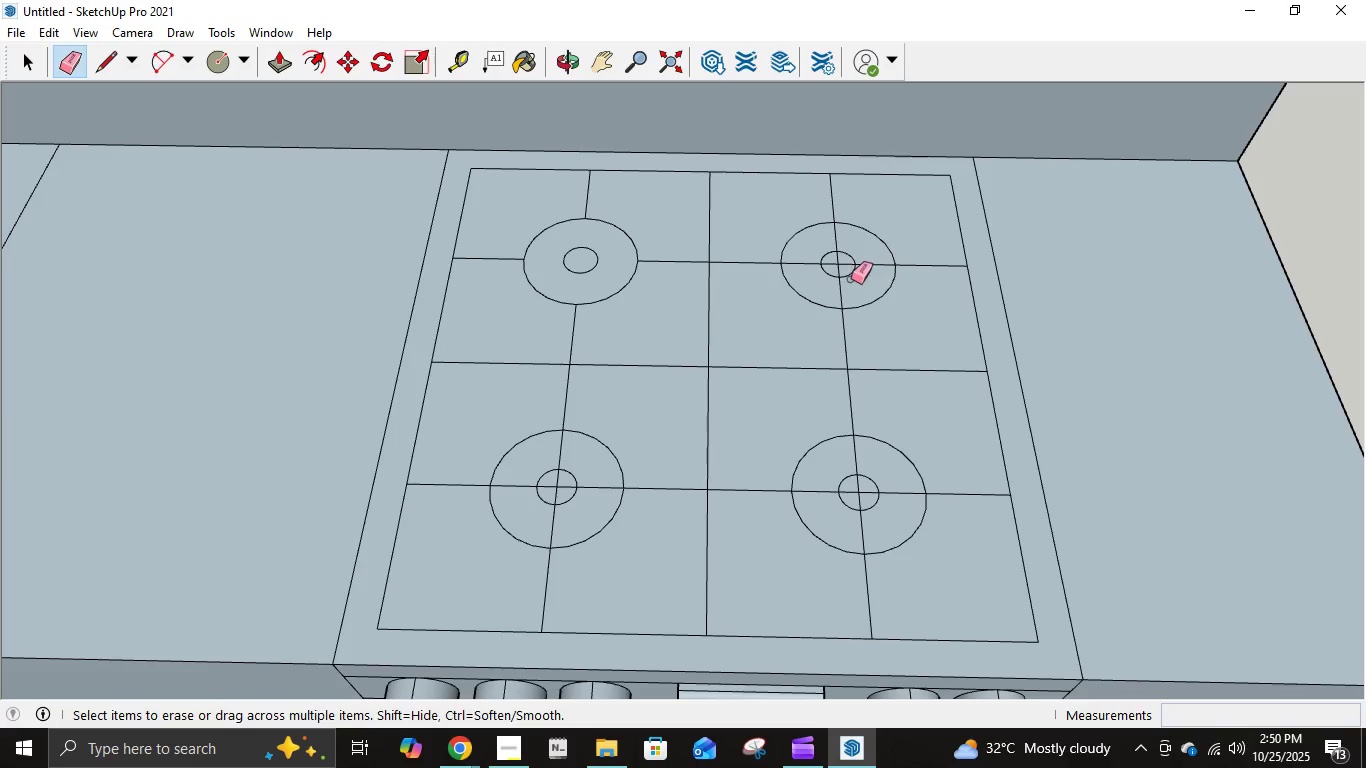 
left_click_drag(start_coordinate=[851, 285], to_coordinate=[867, 269])
 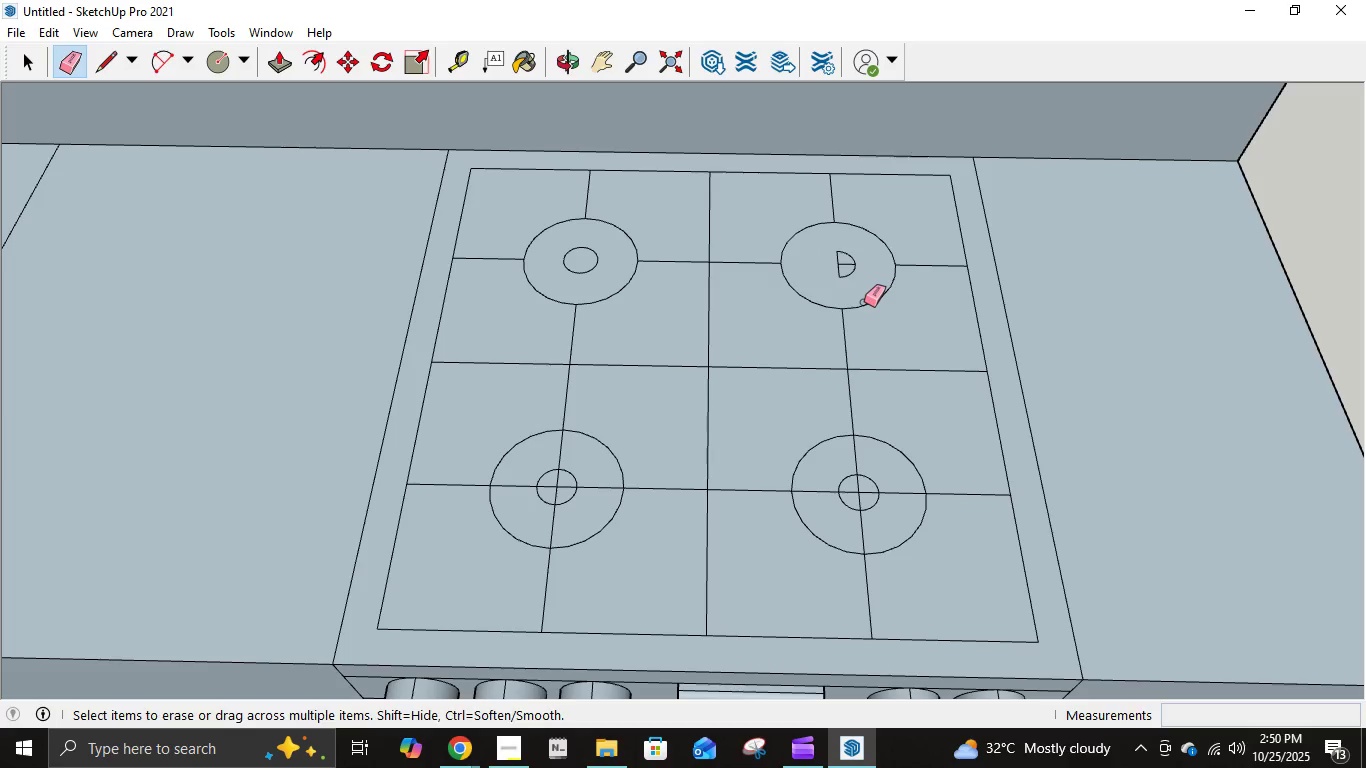 
key(Control+Z)
 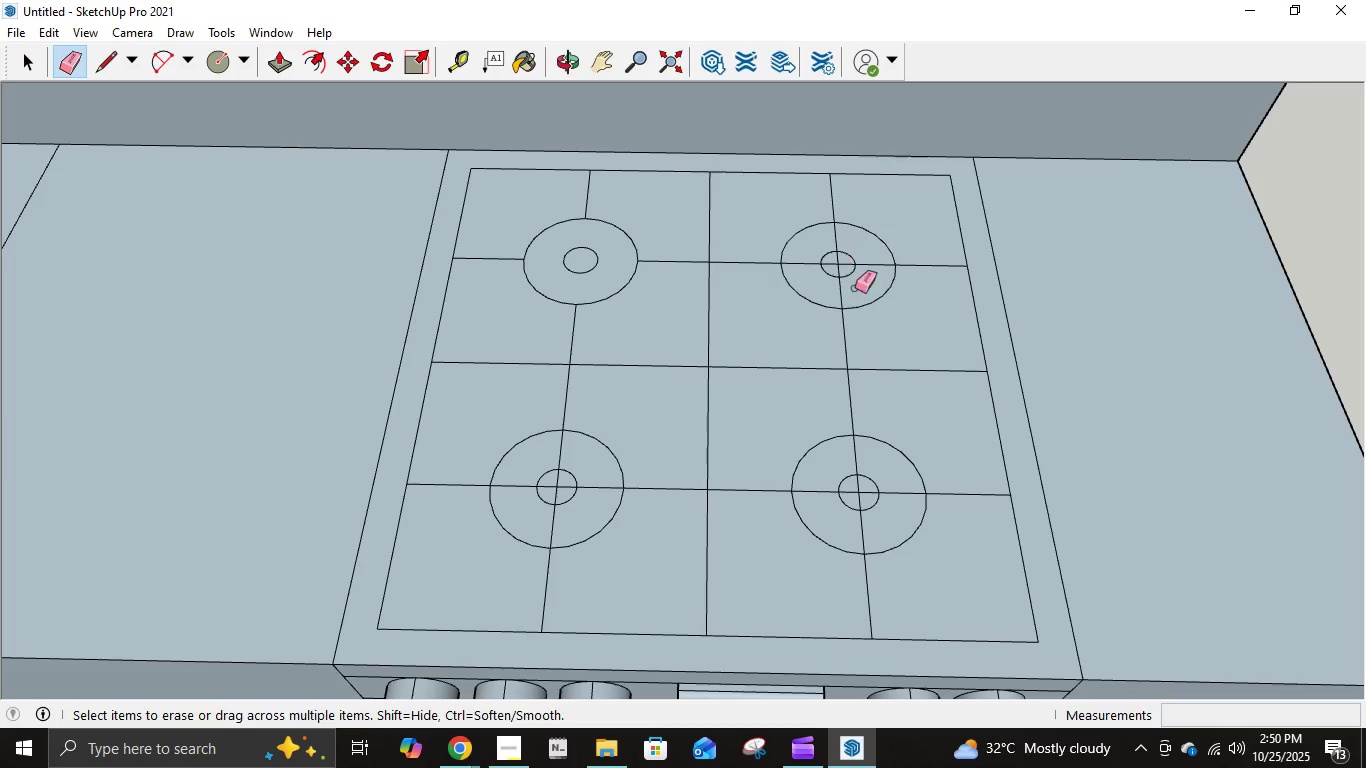 
left_click_drag(start_coordinate=[857, 290], to_coordinate=[874, 270])
 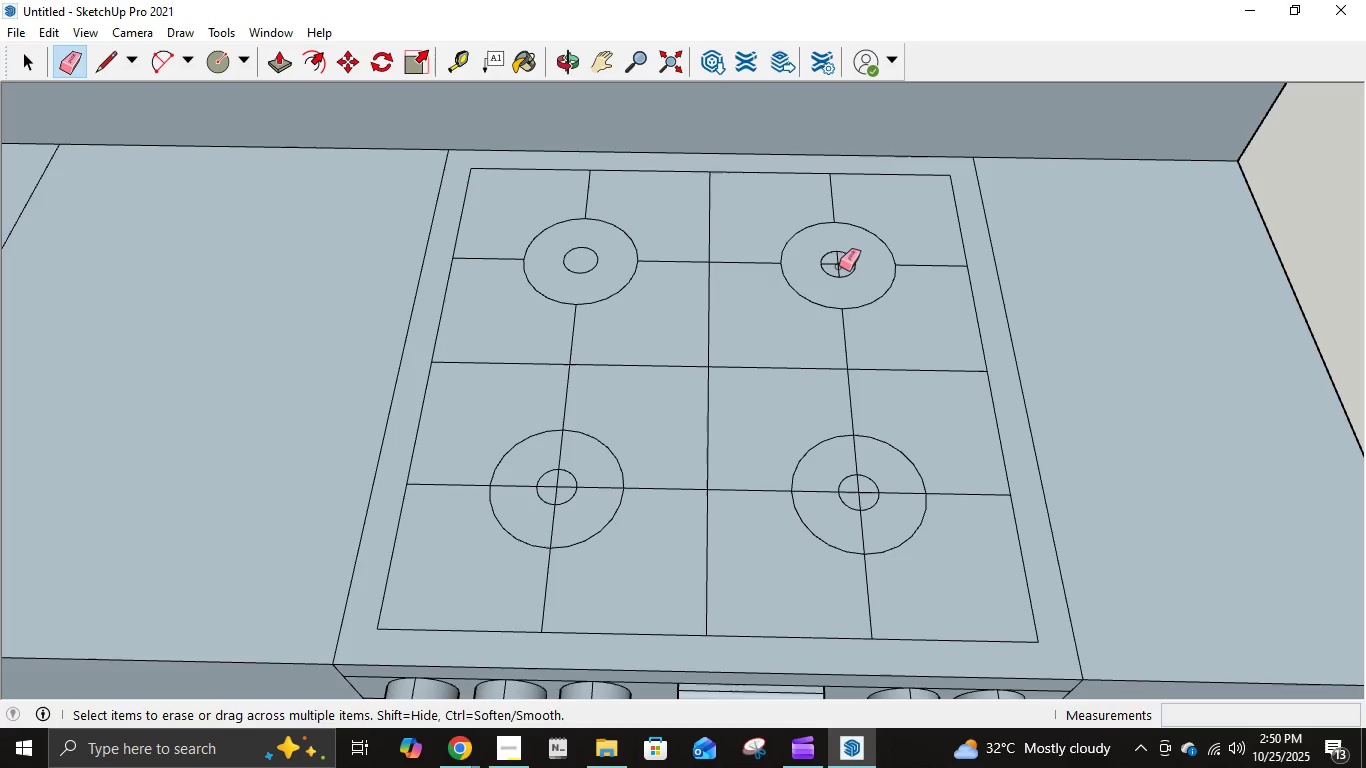 
left_click([837, 264])
 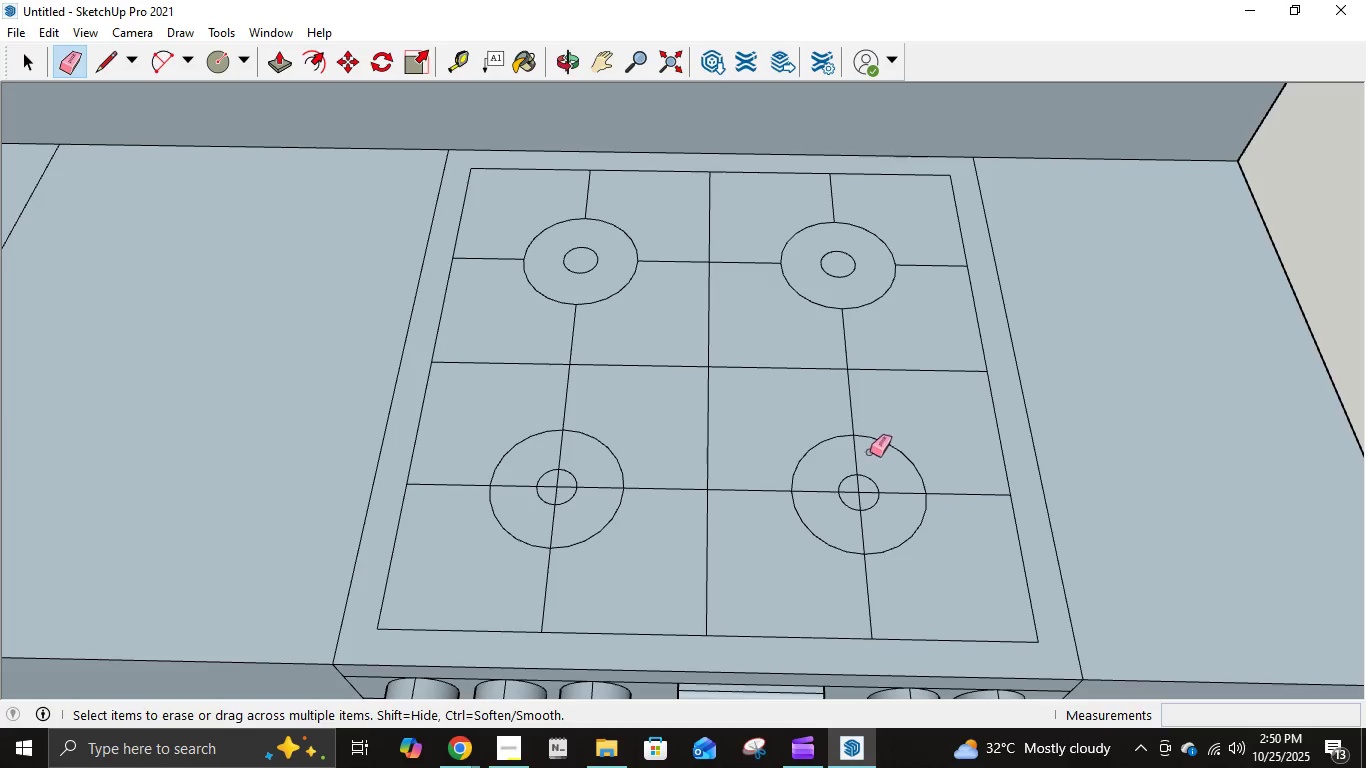 
left_click_drag(start_coordinate=[849, 458], to_coordinate=[818, 485])
 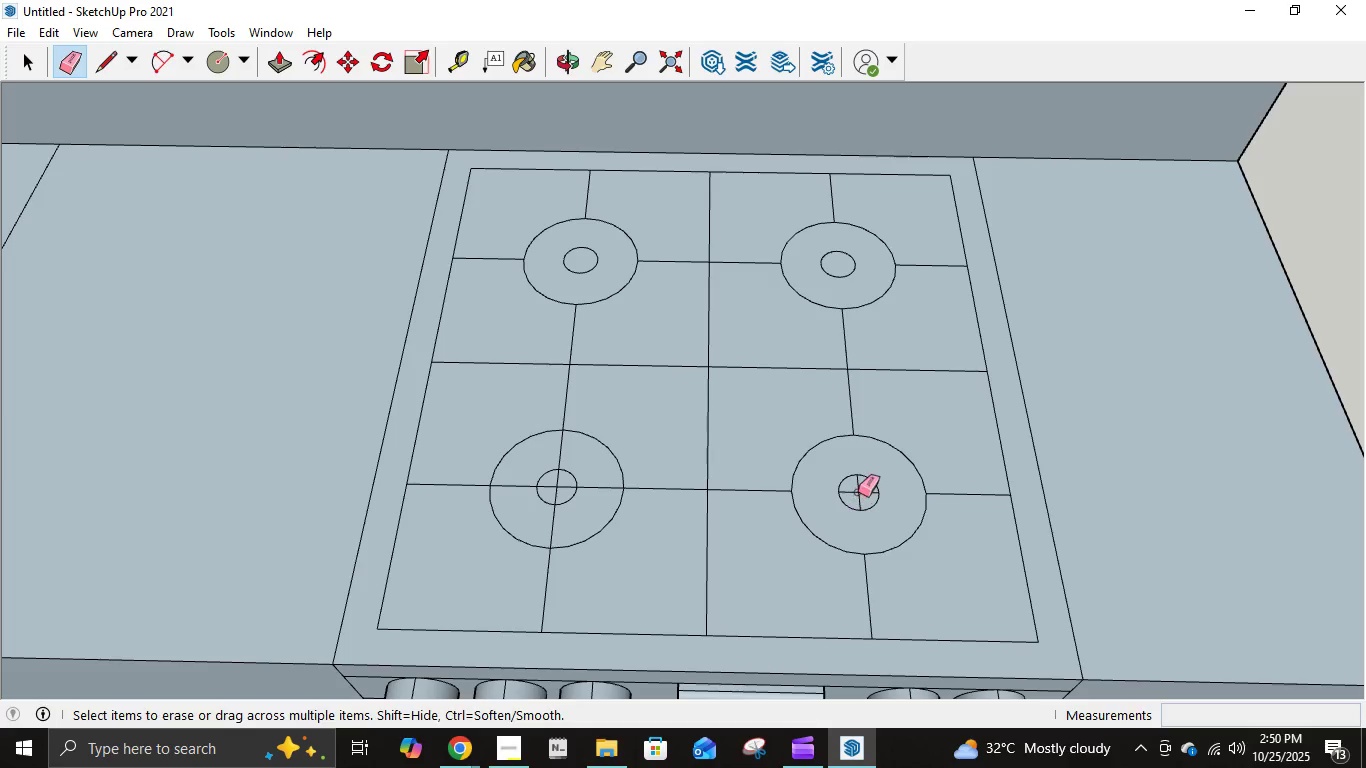 
left_click([861, 492])
 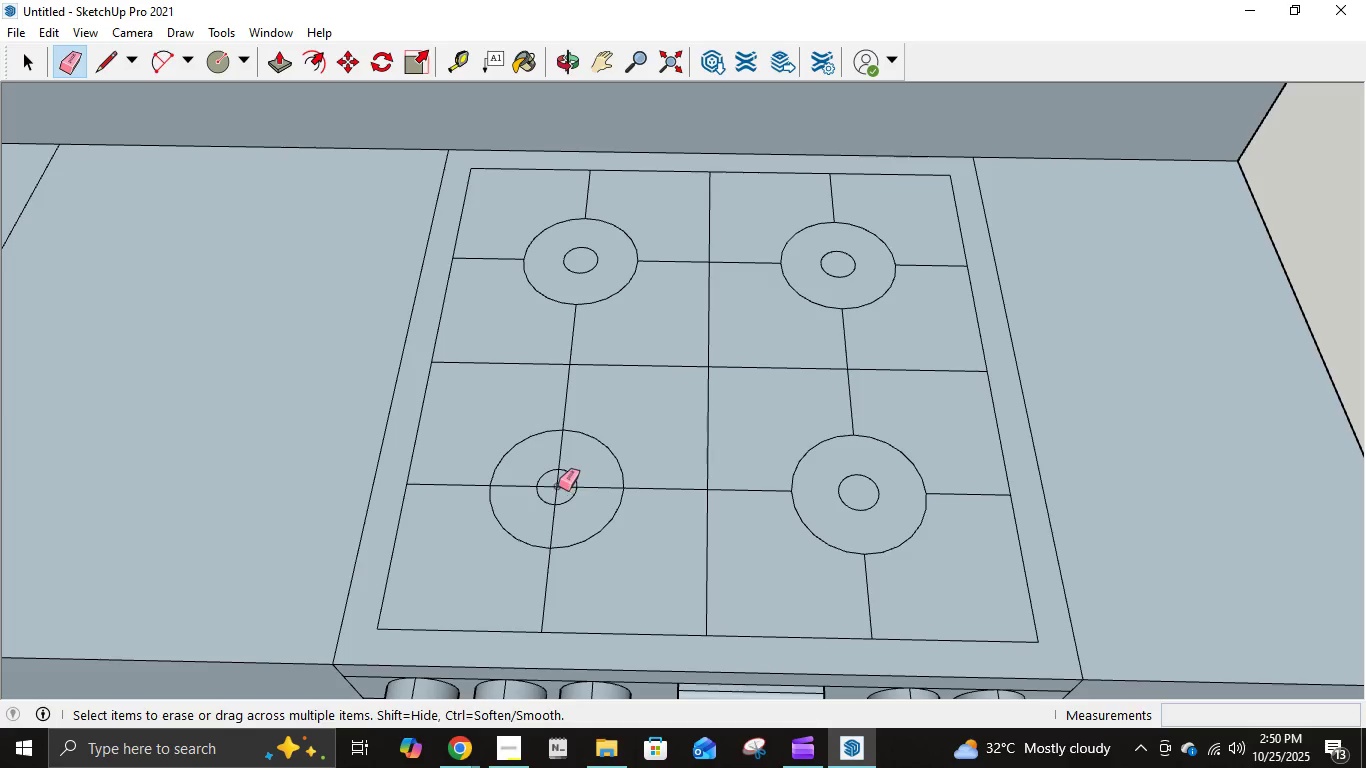 
left_click([558, 485])
 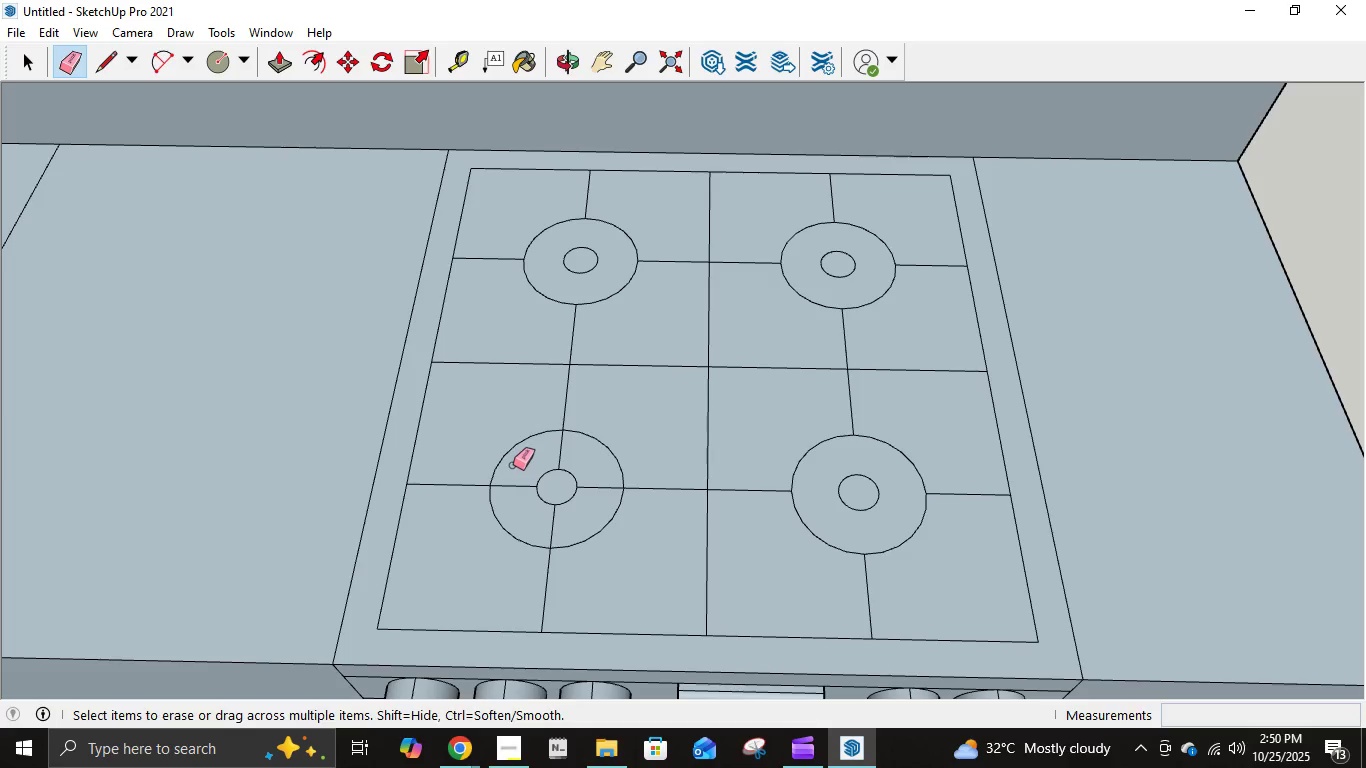 
left_click_drag(start_coordinate=[521, 459], to_coordinate=[515, 474])
 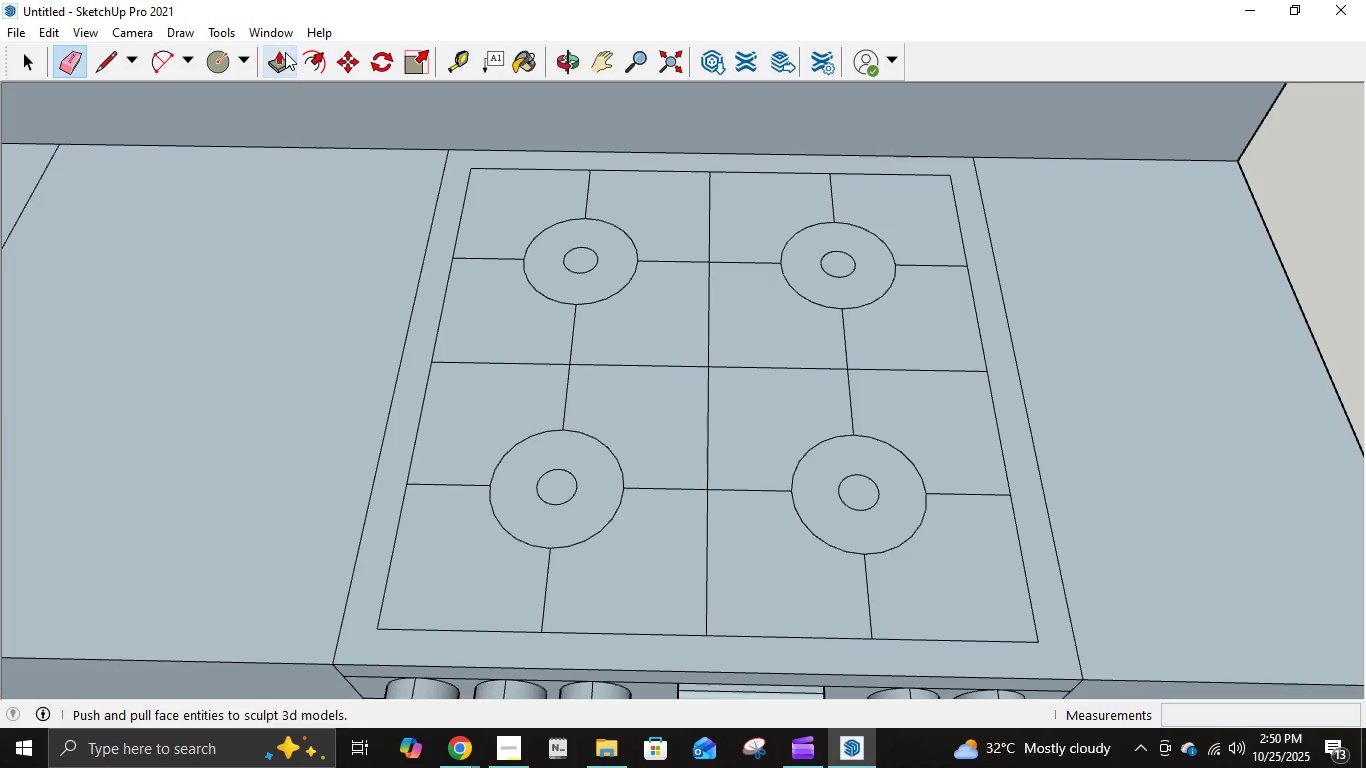 
left_click([285, 59])
 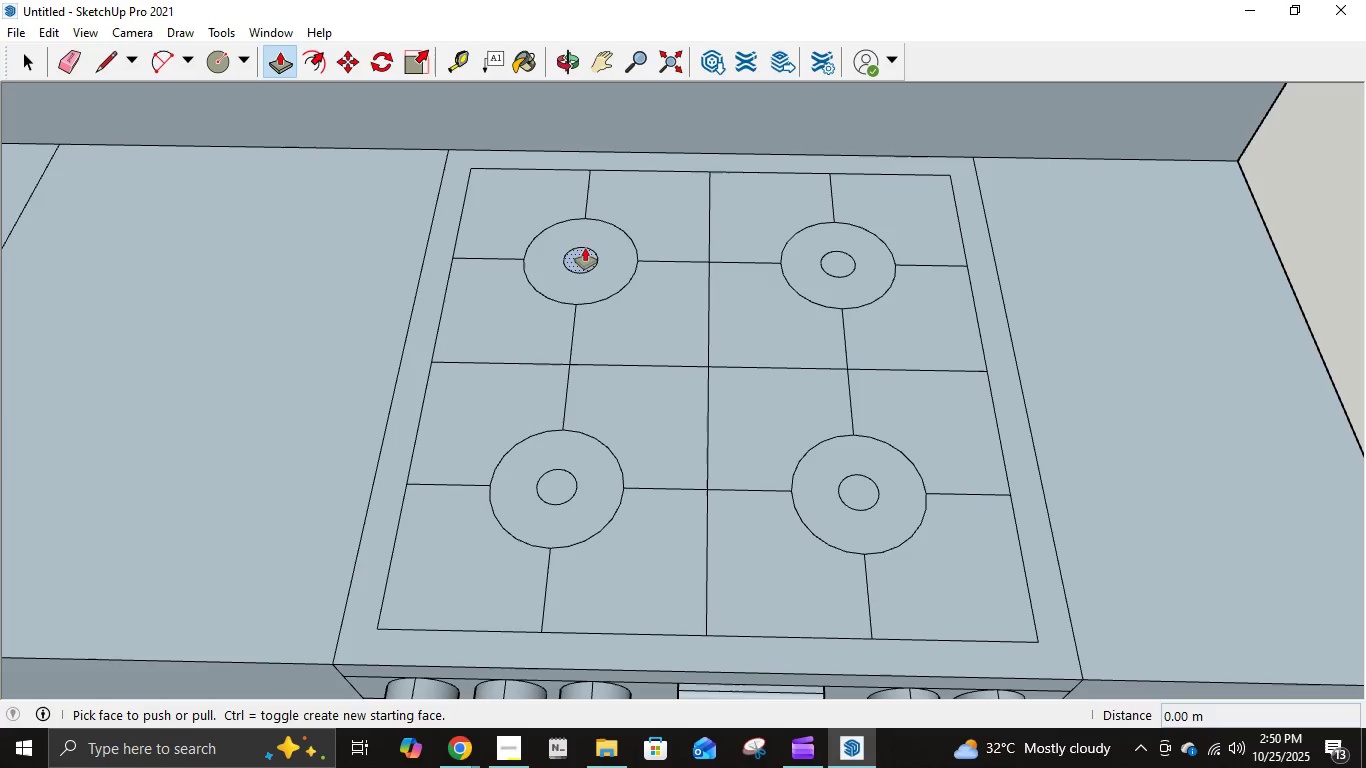 
left_click([581, 249])
 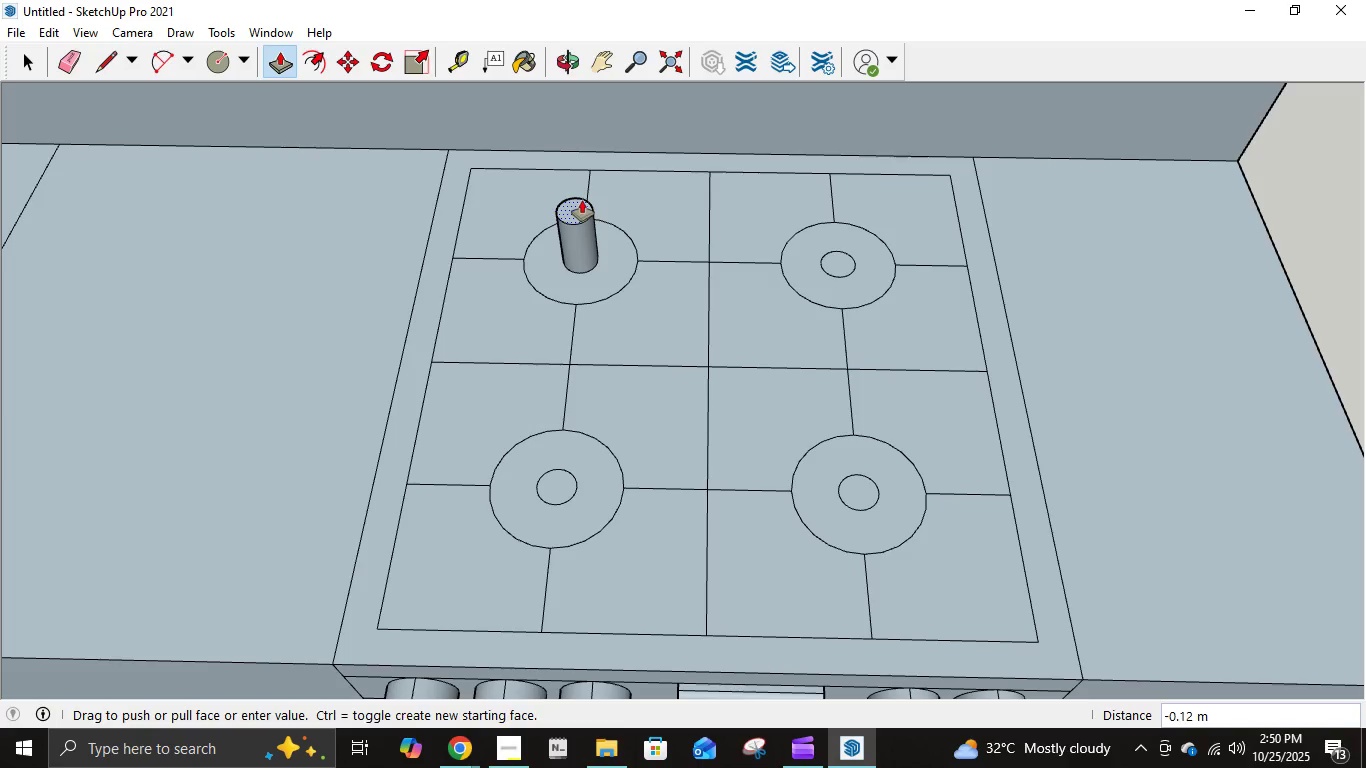 
key(NumpadDecimal)
 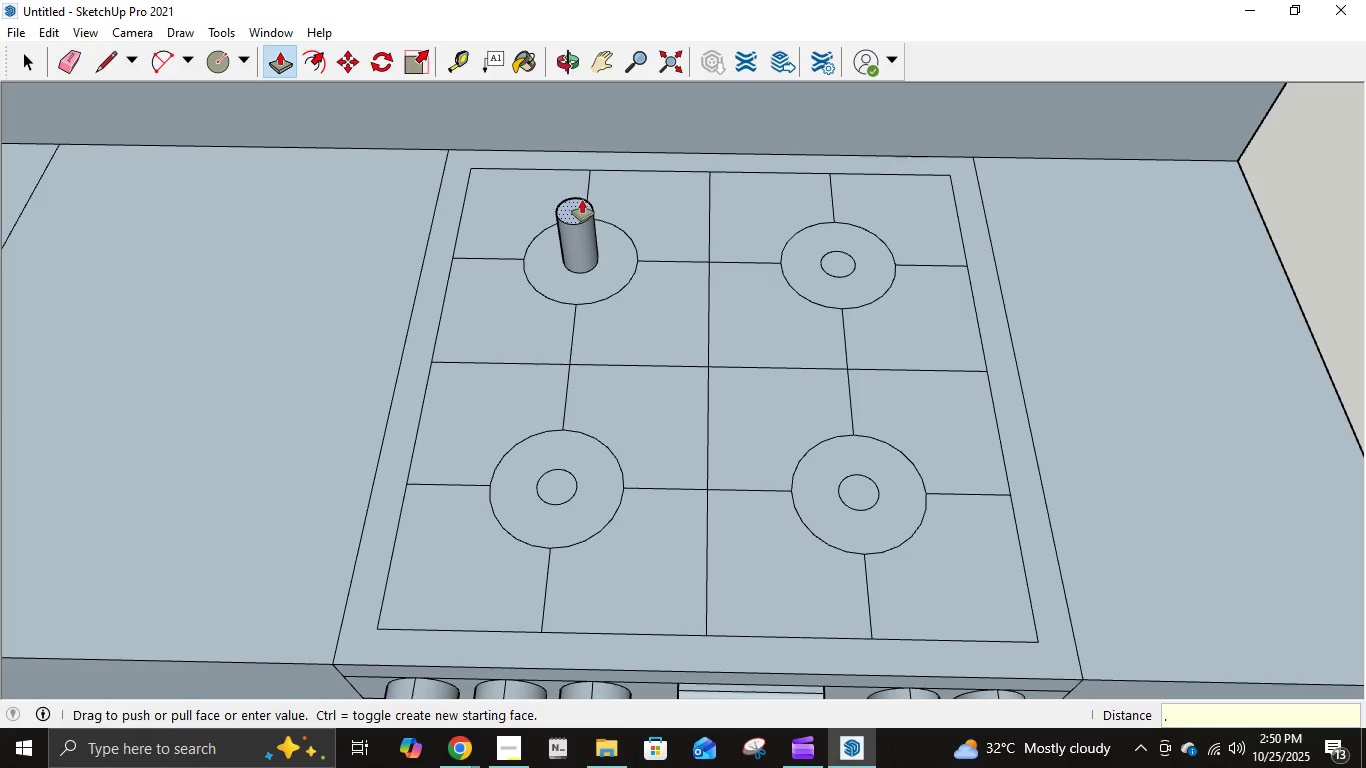 
key(Numpad0)
 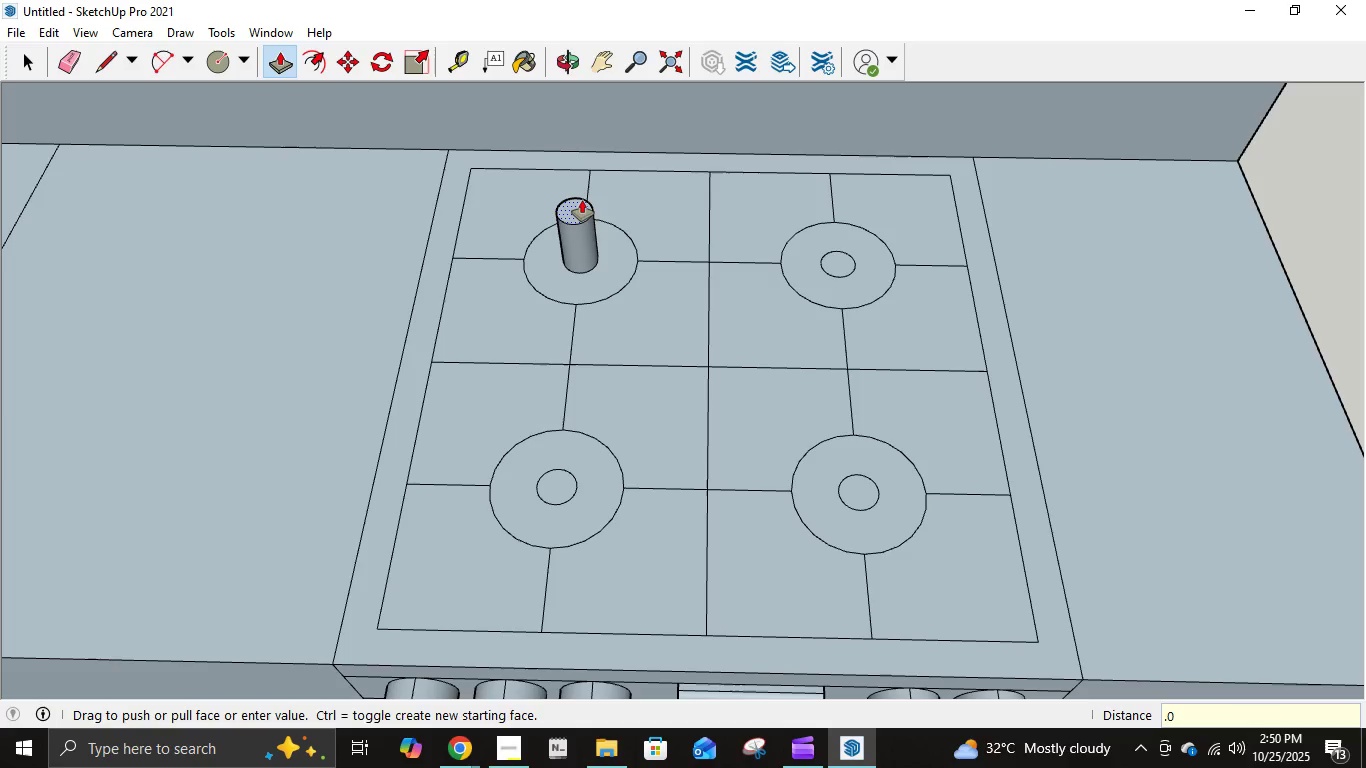 
key(Numpad2)
 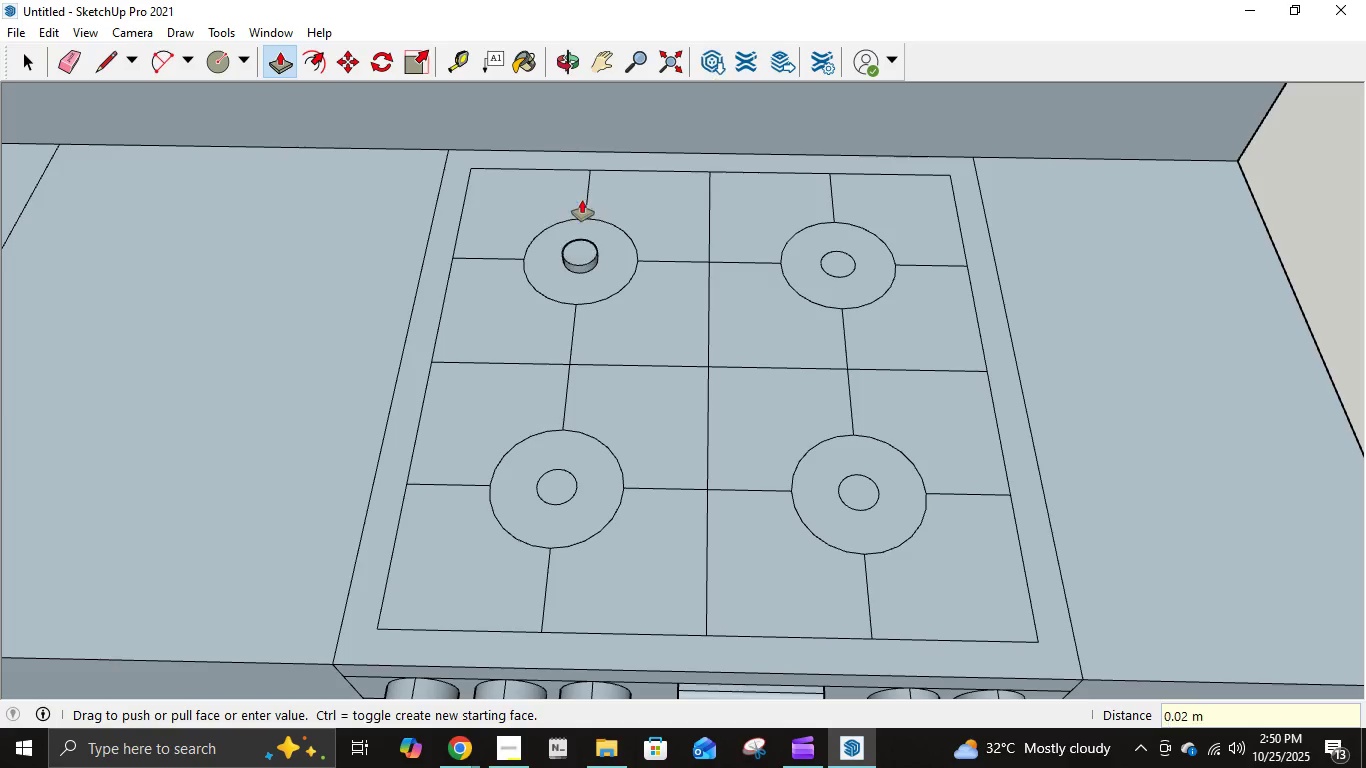 
key(NumpadEnter)
 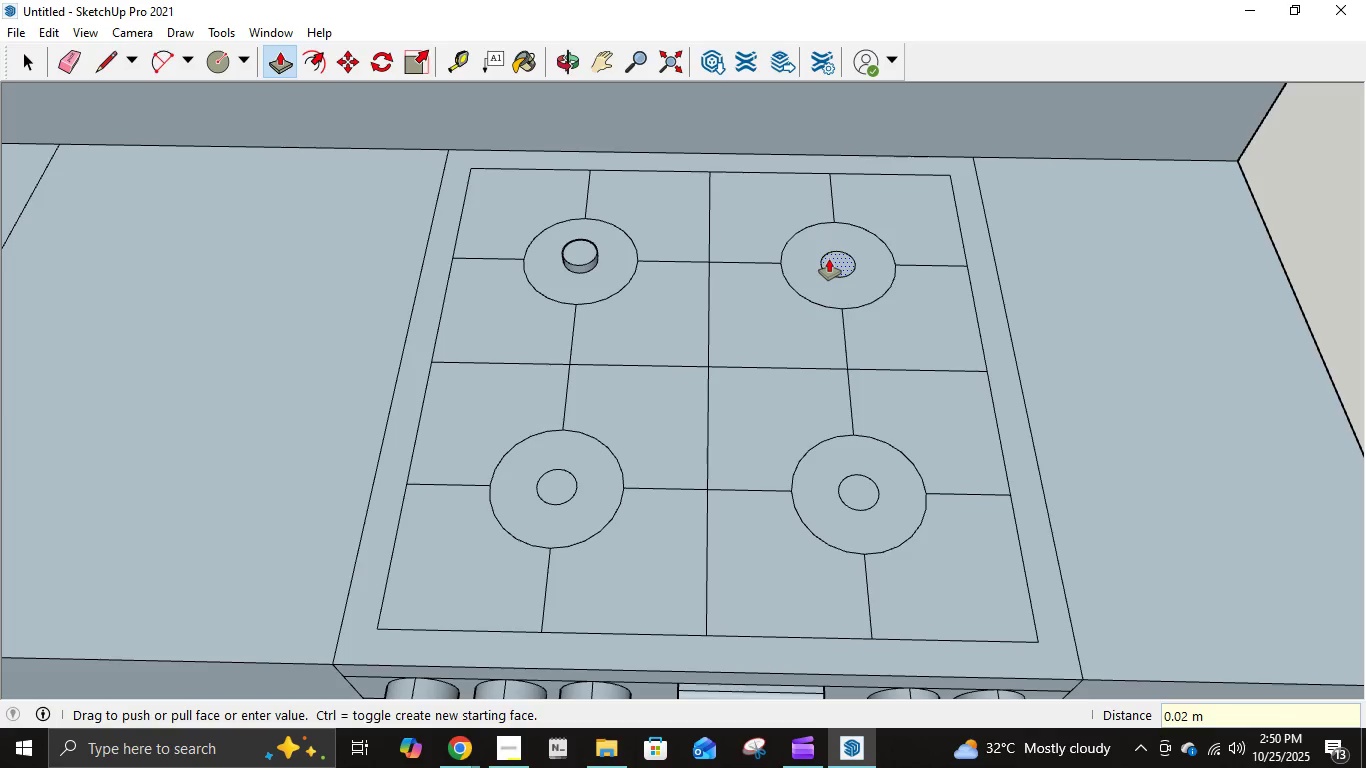 
left_click([836, 257])
 